 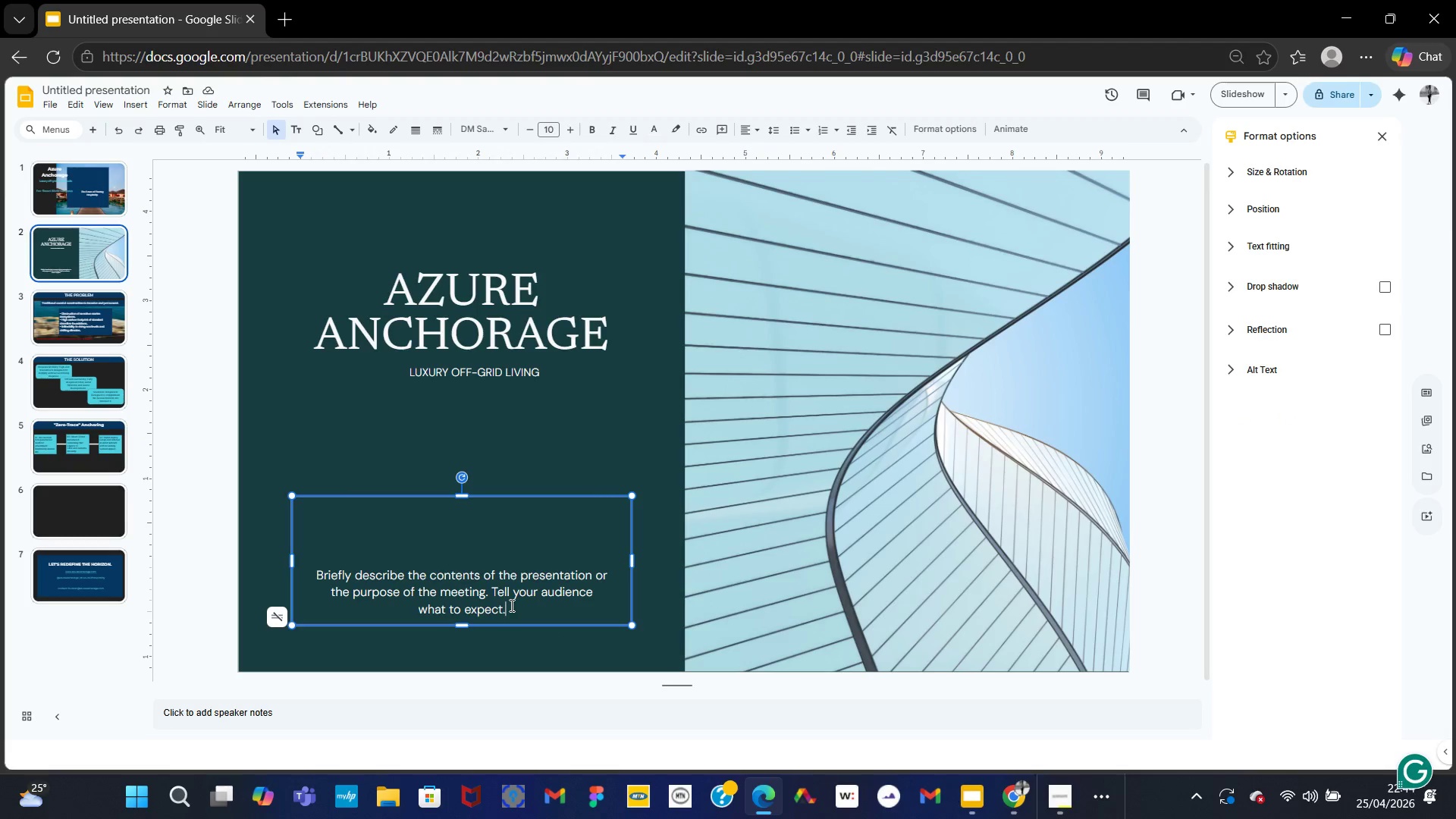 
left_click_drag(start_coordinate=[510, 605], to_coordinate=[318, 559])
 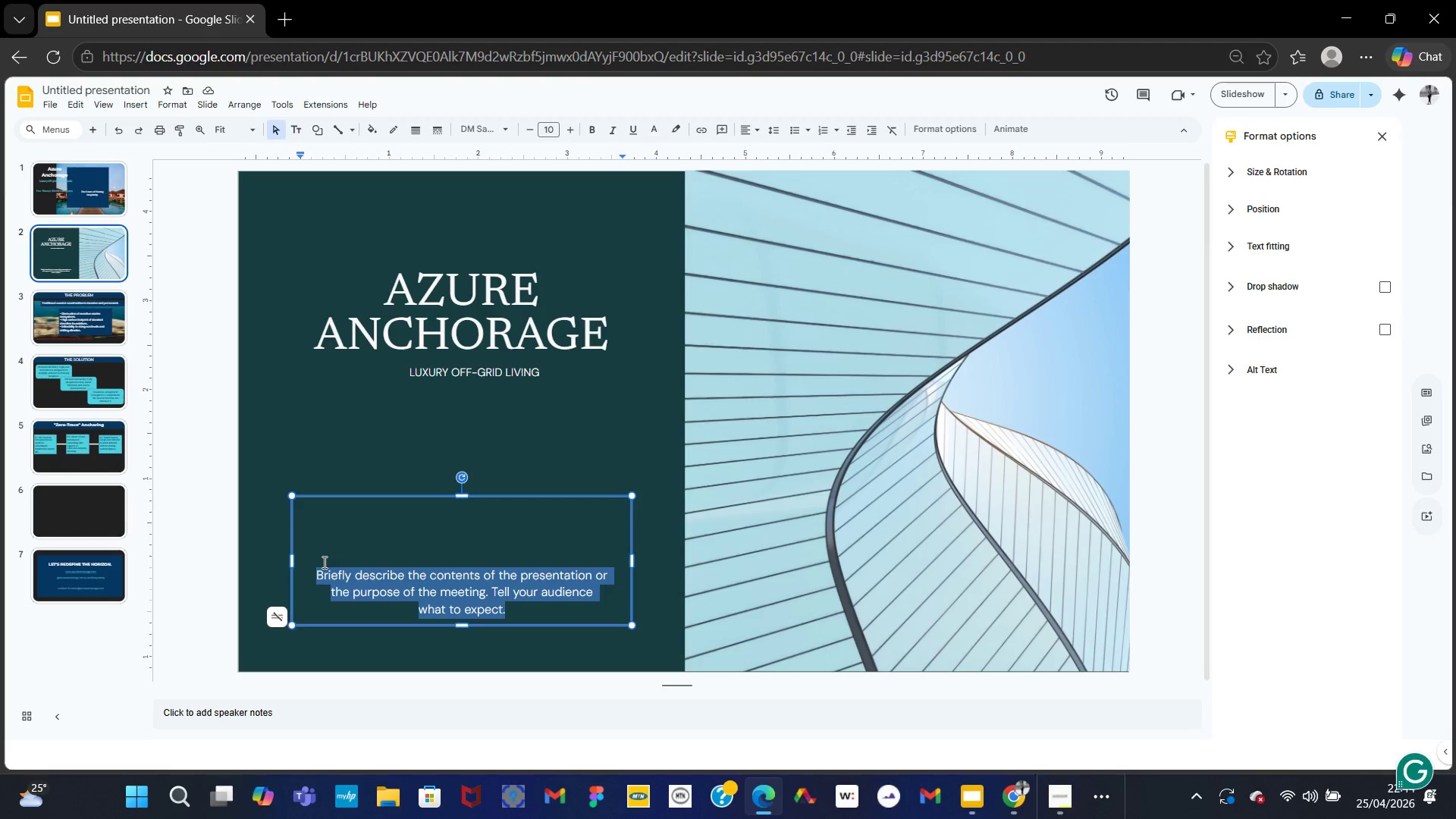 
type(Presented By;)
 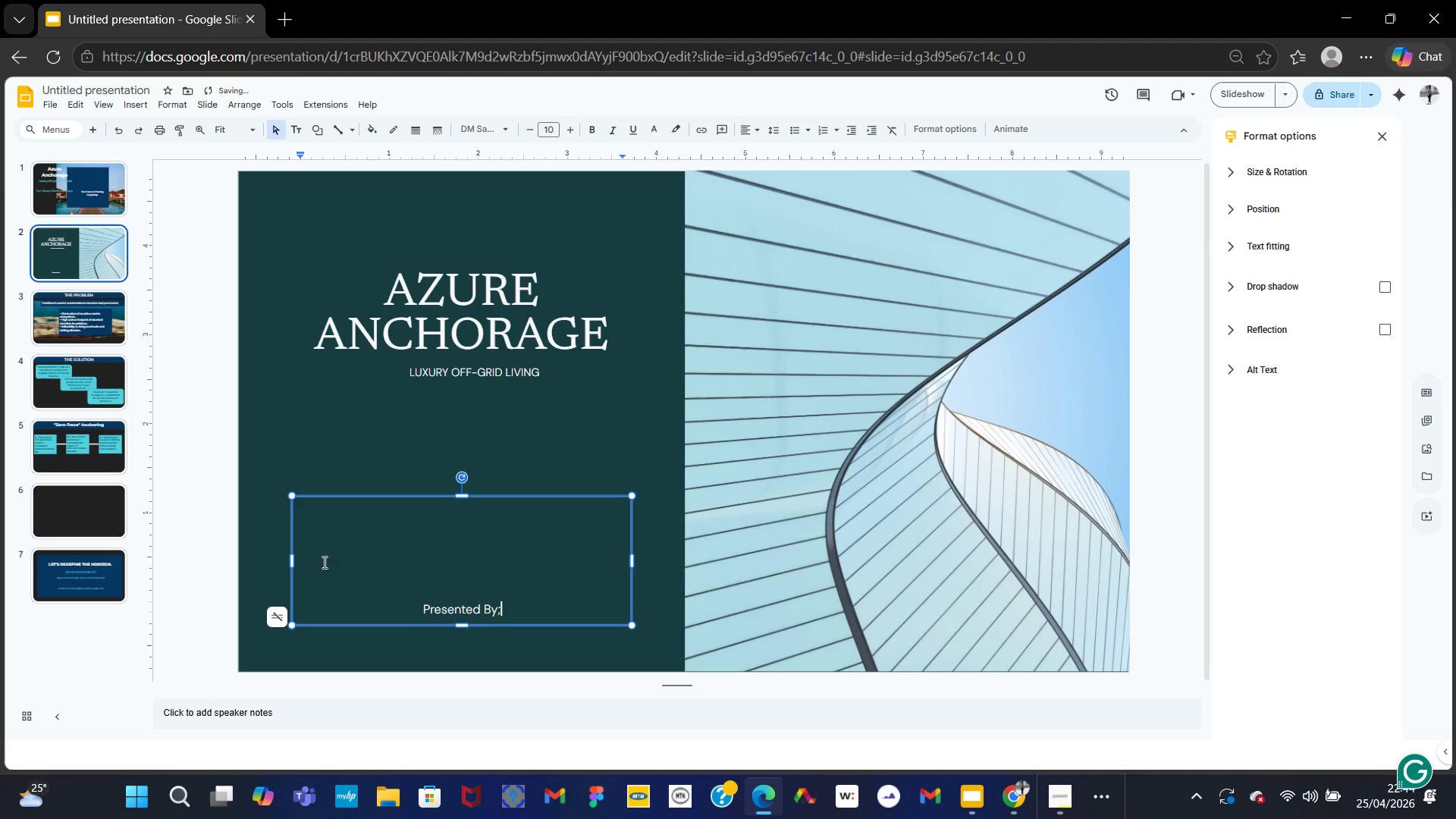 
key(Enter)
 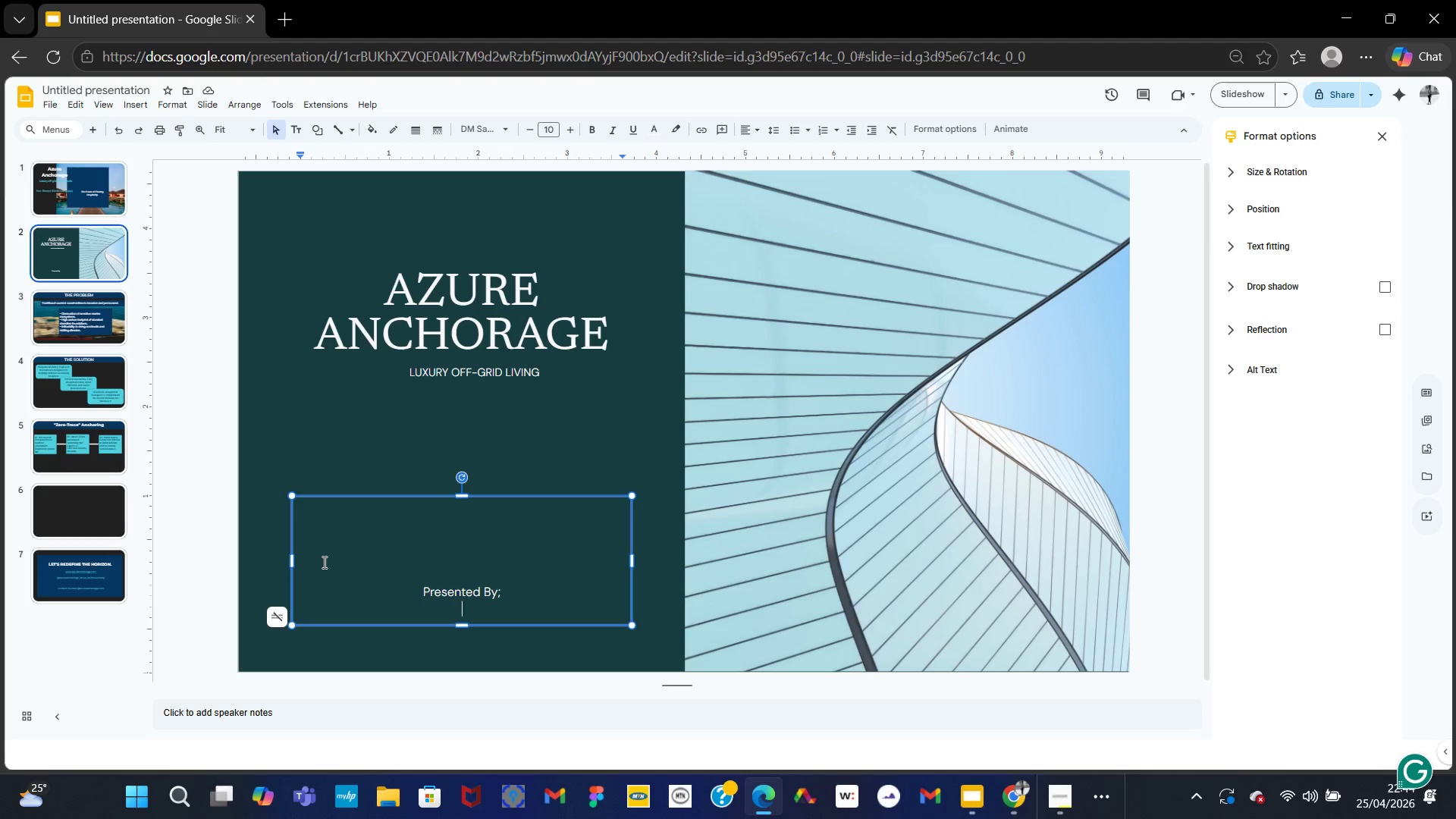 
wait(13.92)
 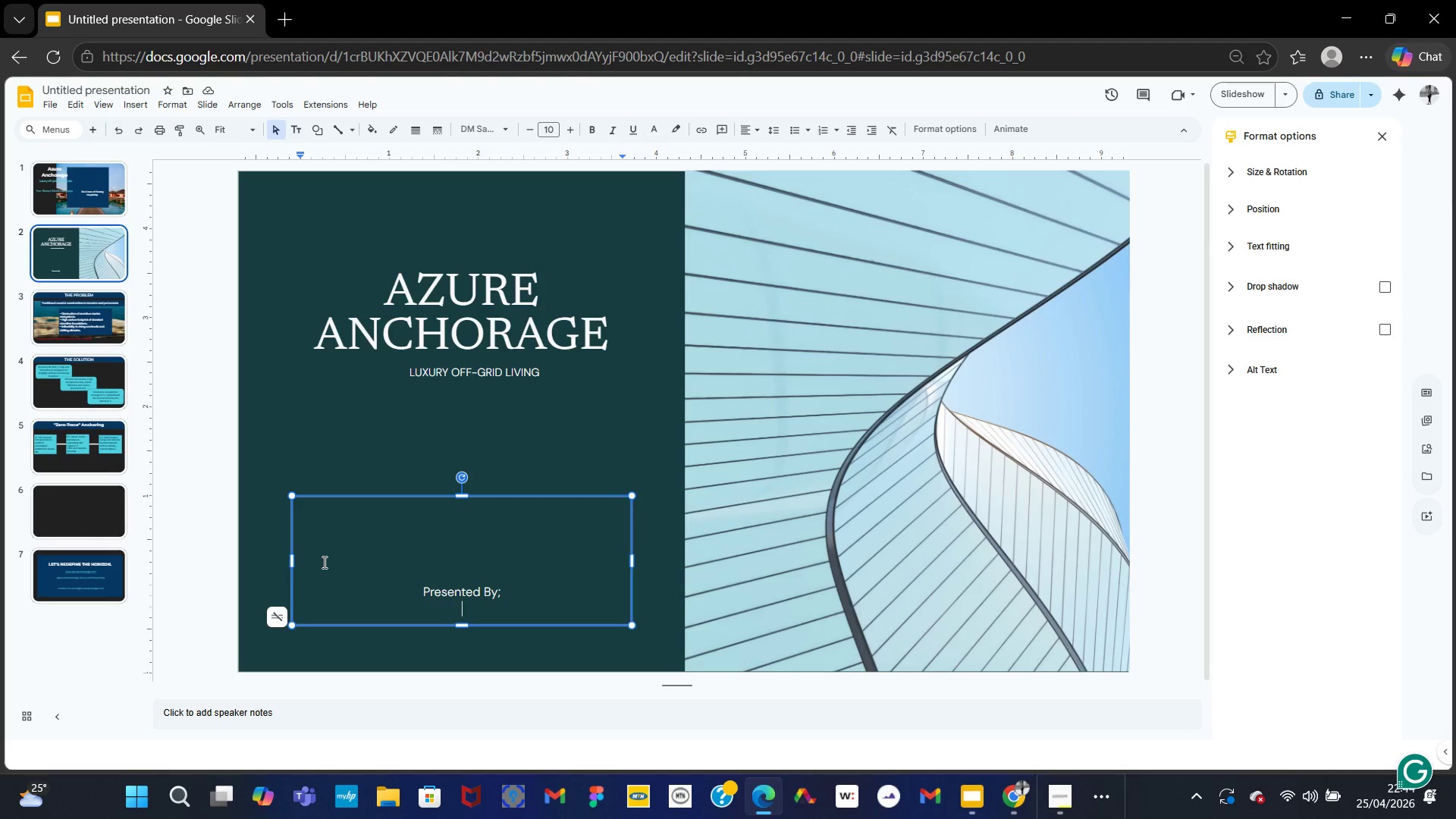 
left_click([51, 331])
 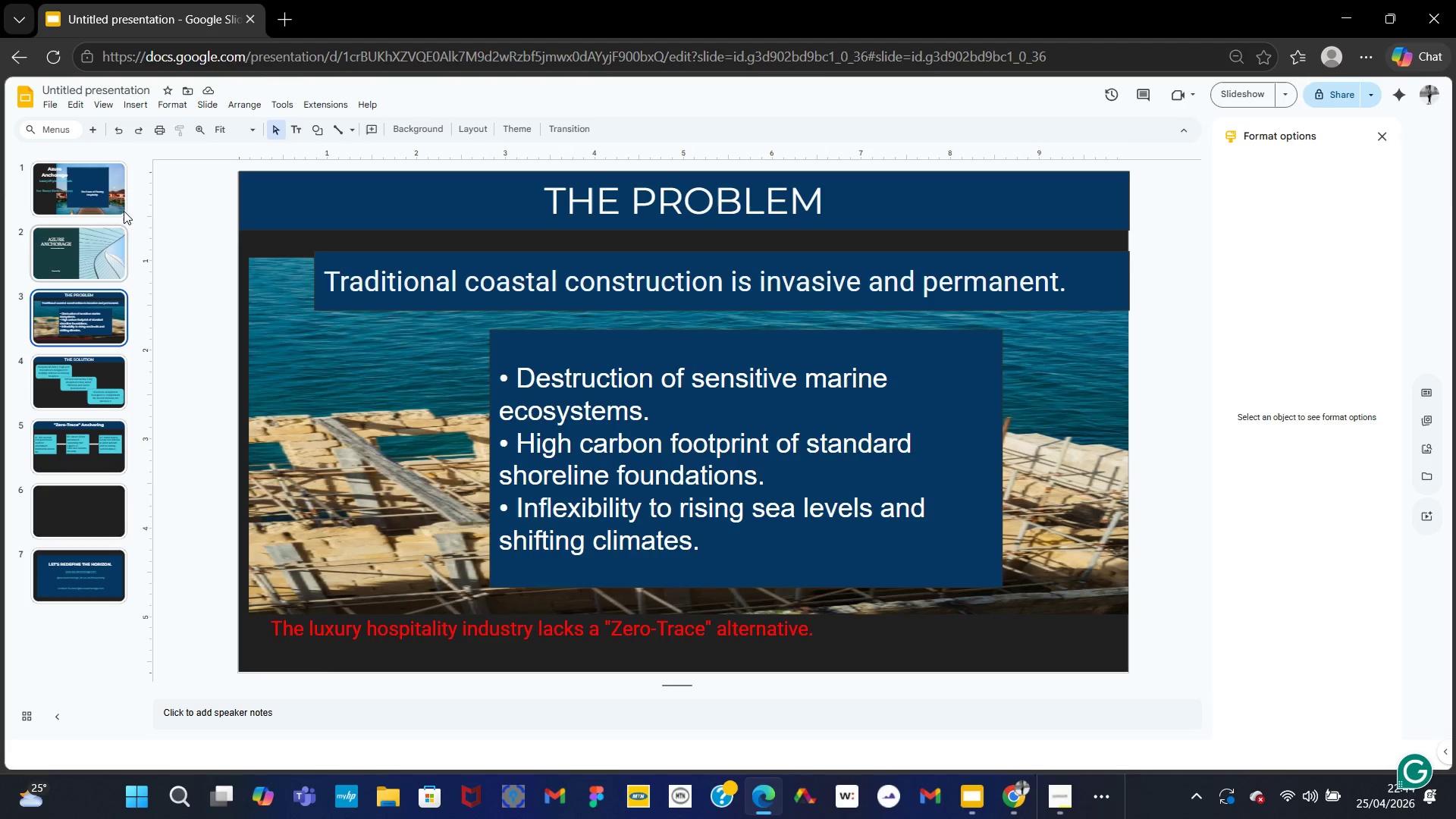 
left_click([111, 199])
 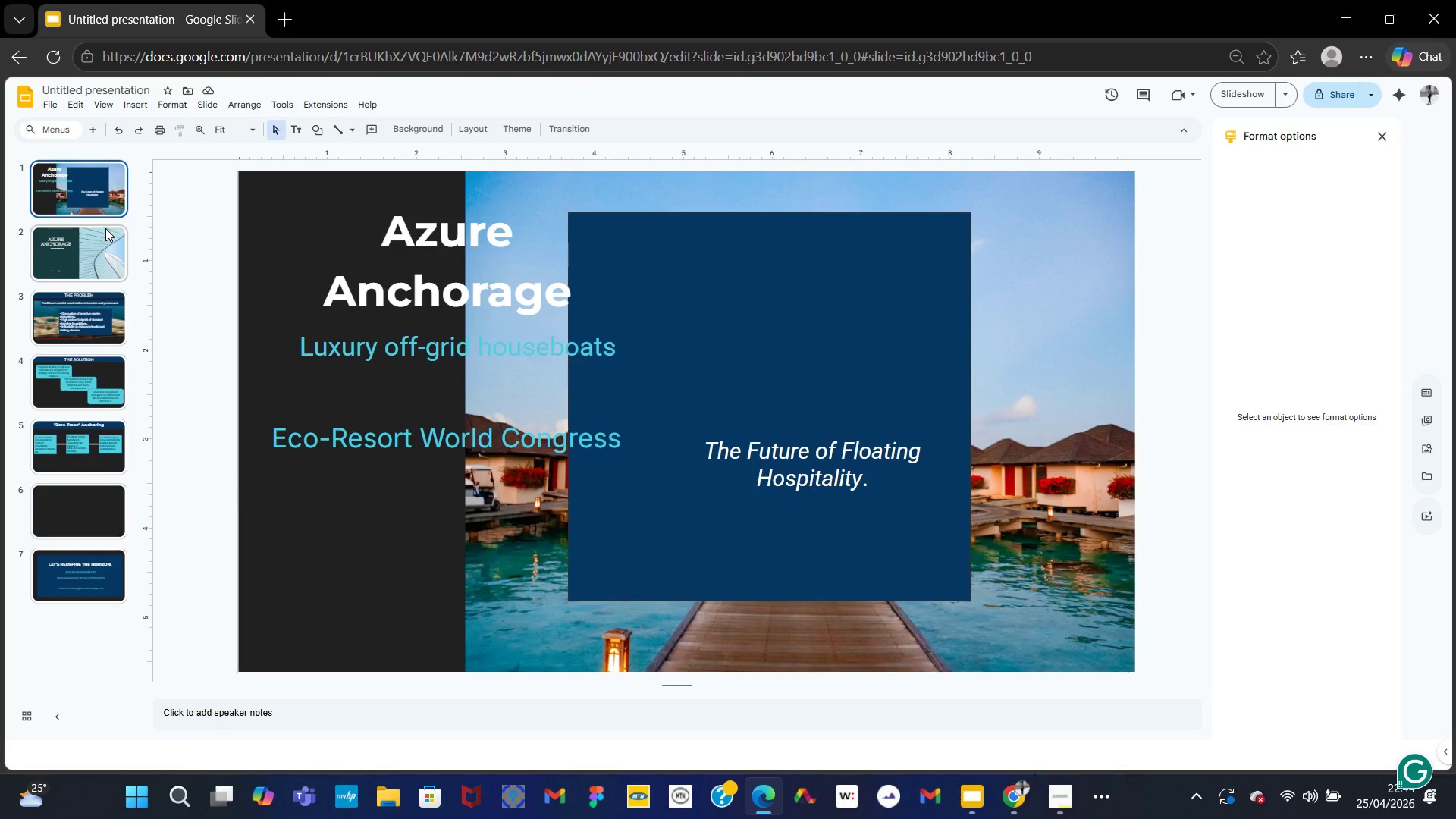 
left_click([101, 249])
 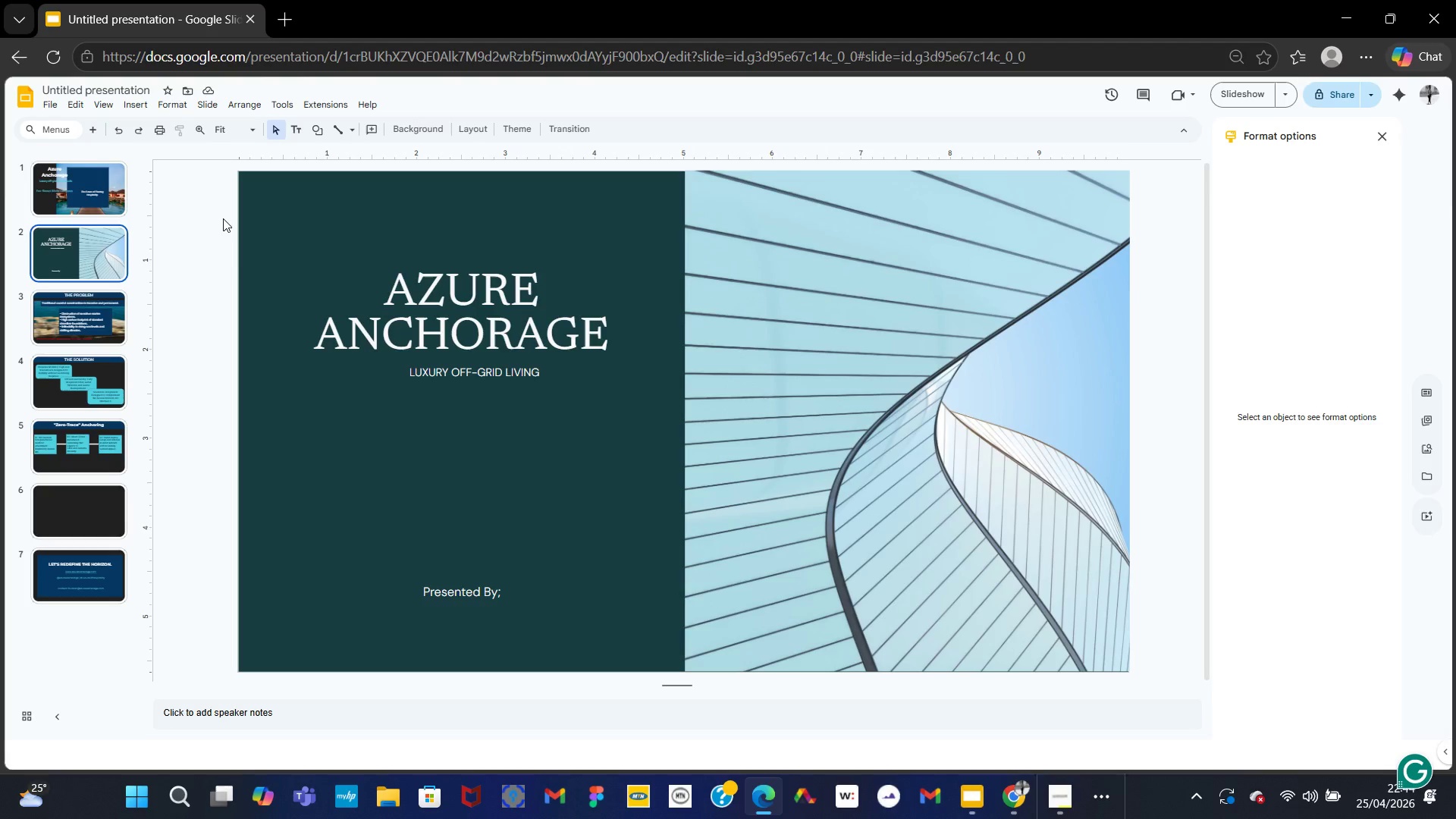 
wait(6.81)
 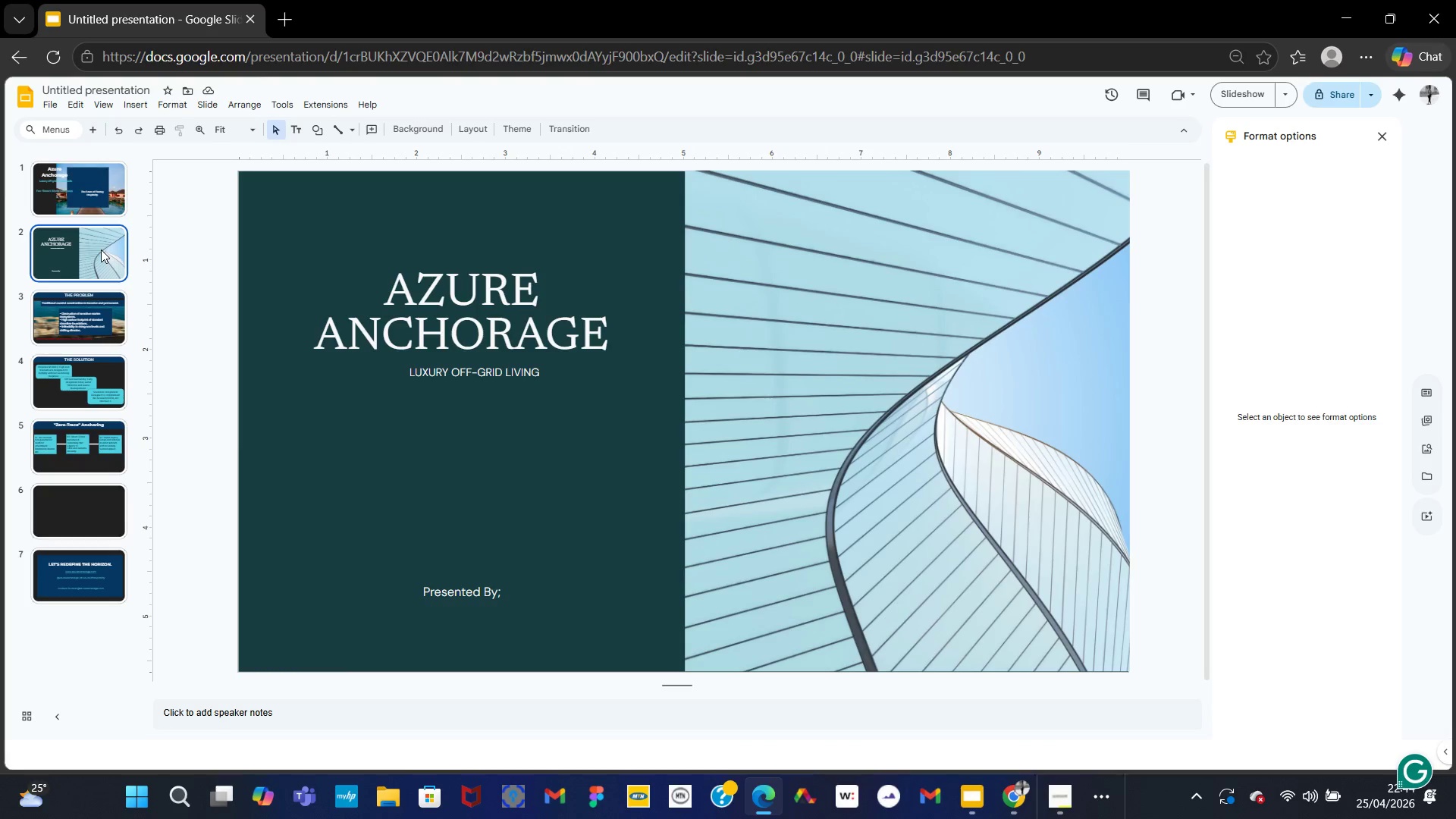 
left_click([462, 603])
 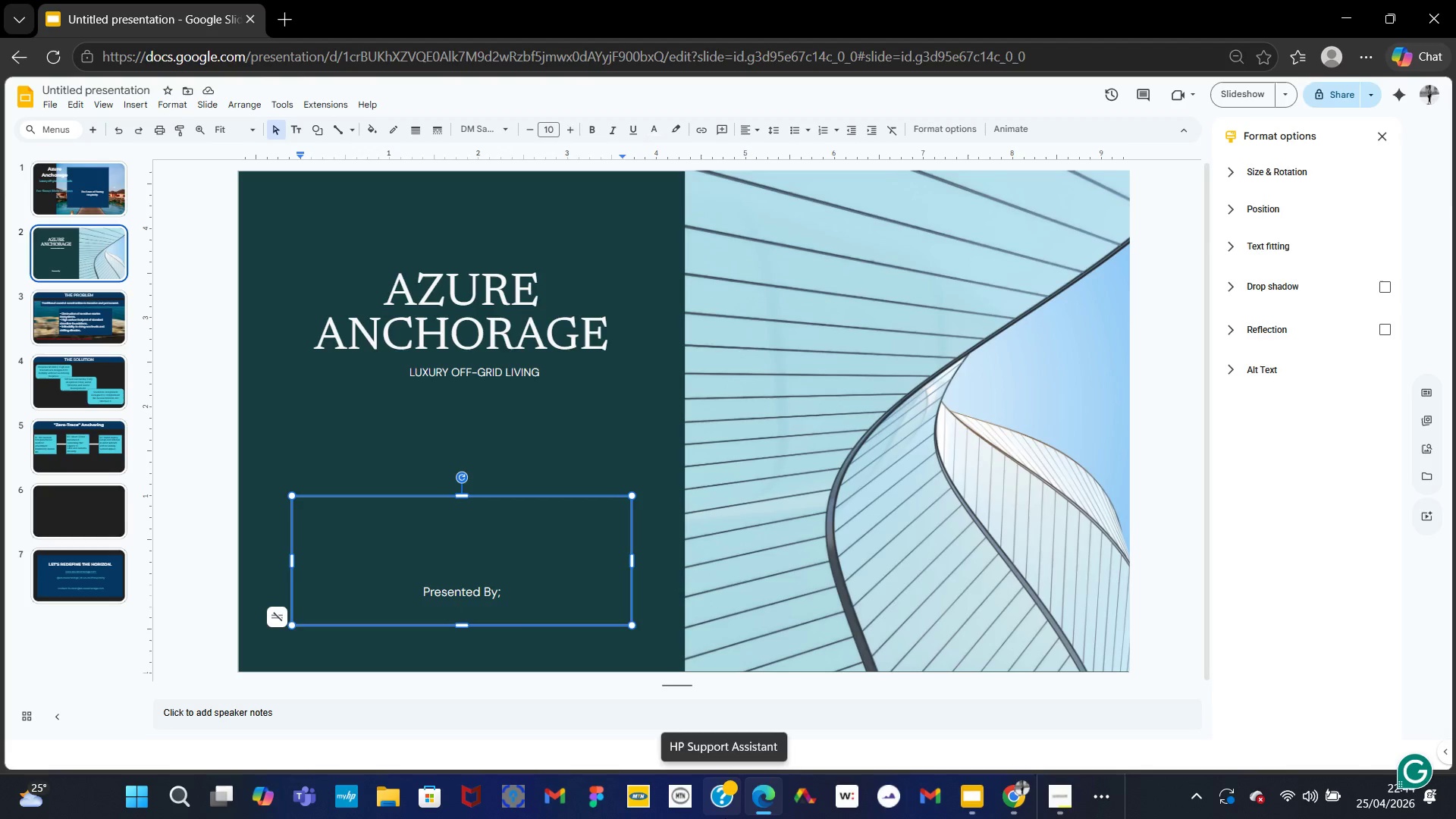 
wait(10.66)
 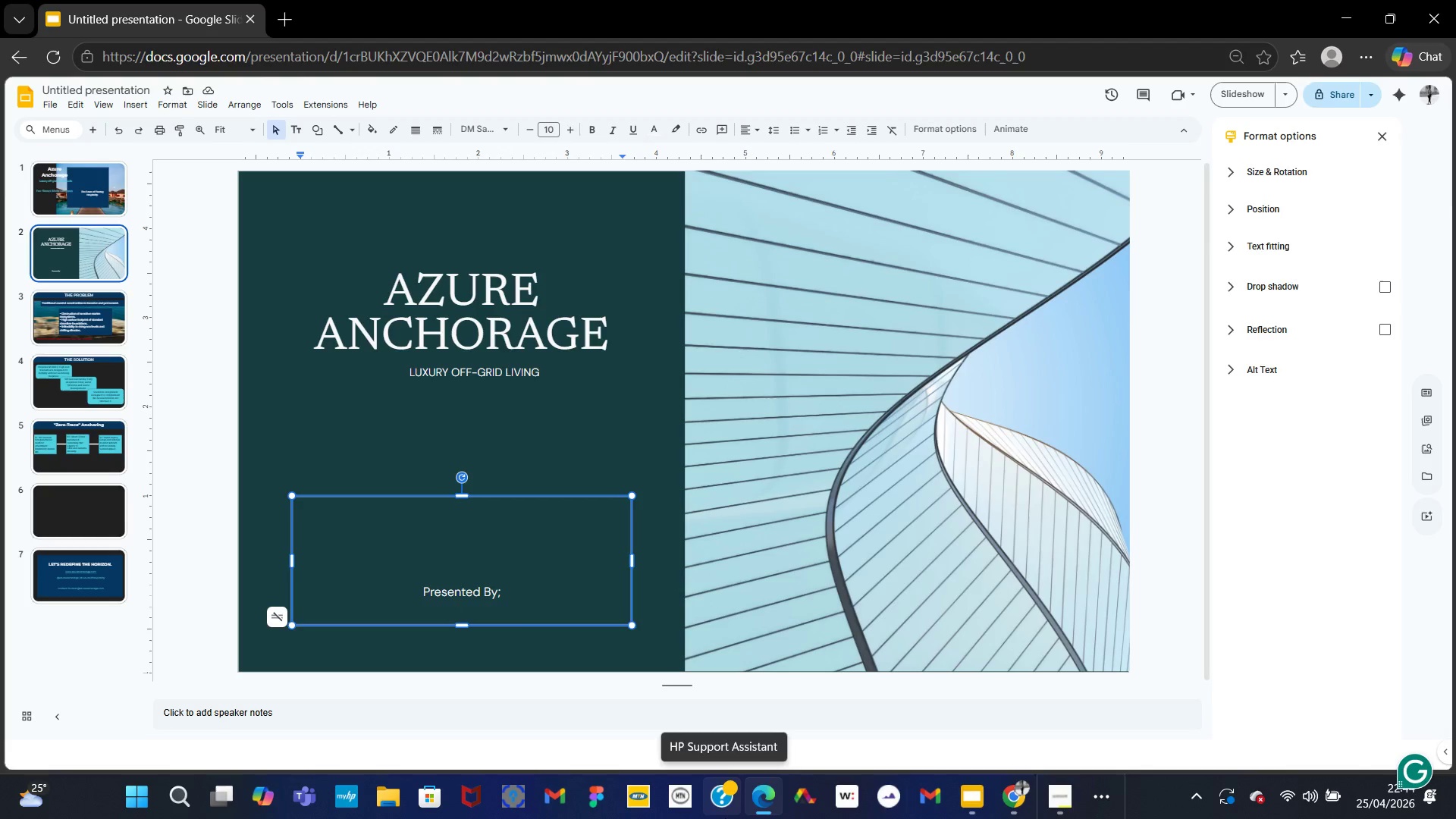 
type(CEO)
 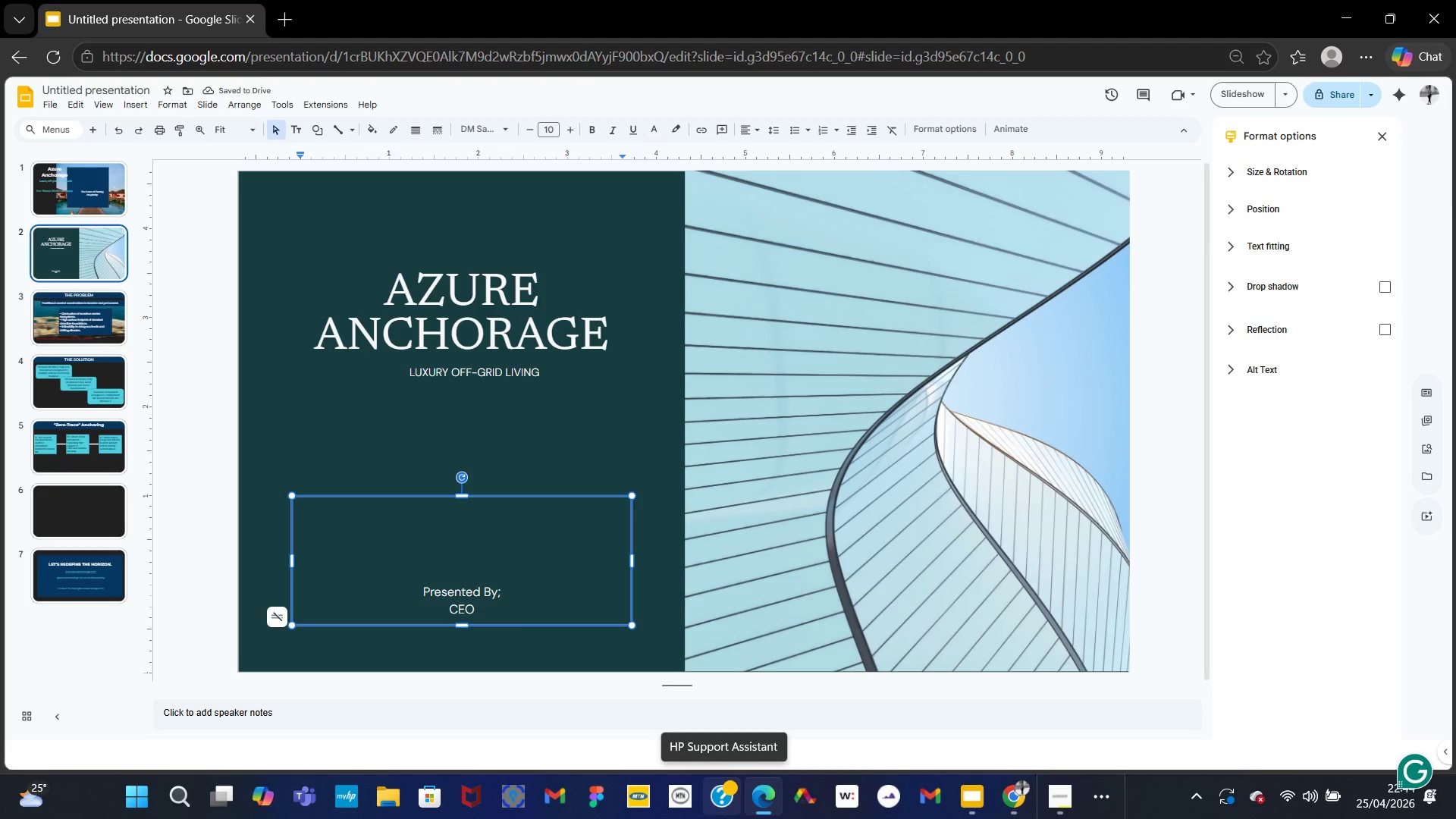 
key(Backspace)
key(Backspace)
key(Backspace)
type(DROL OLEK)
 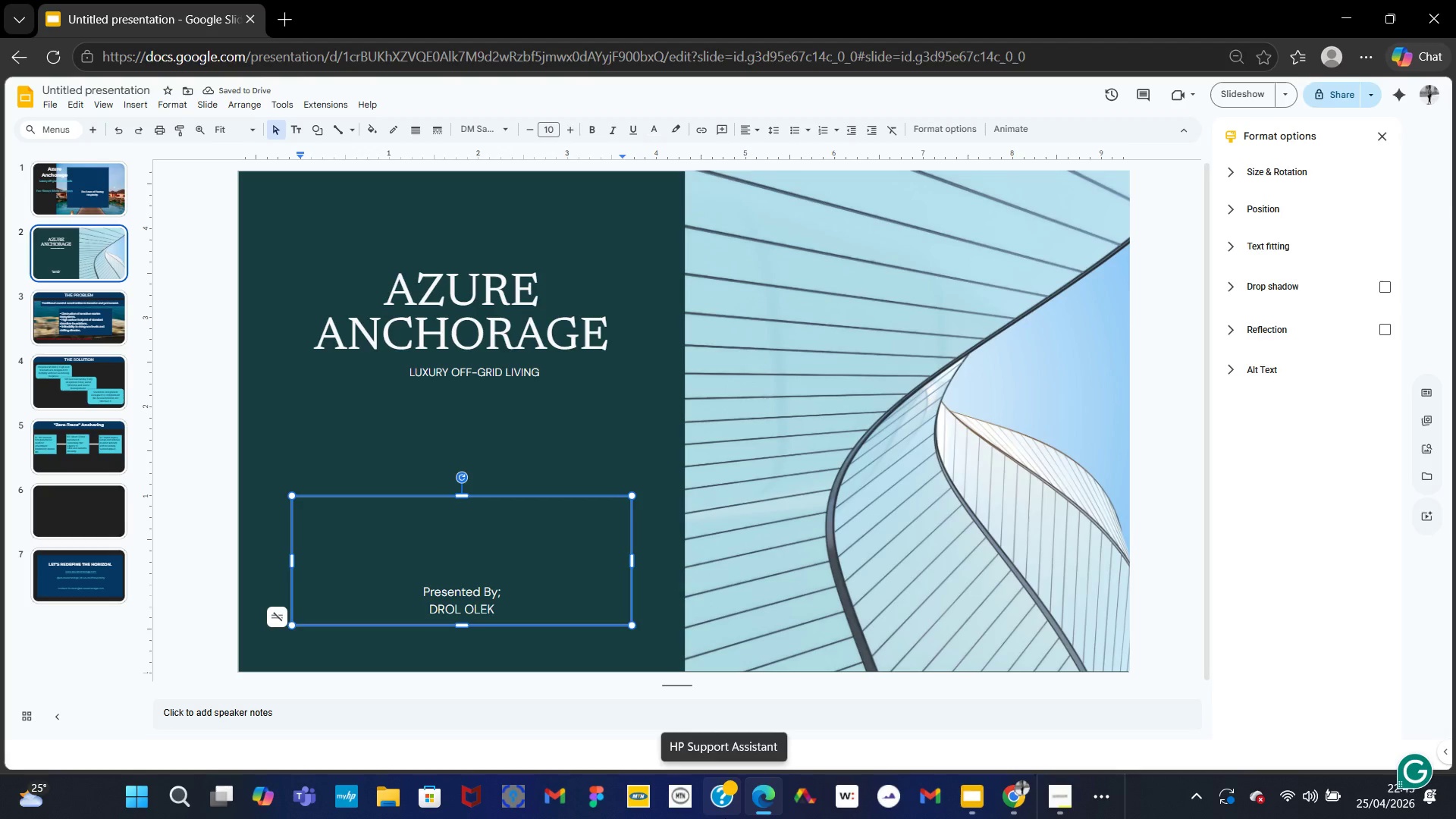 
wait(6.17)
 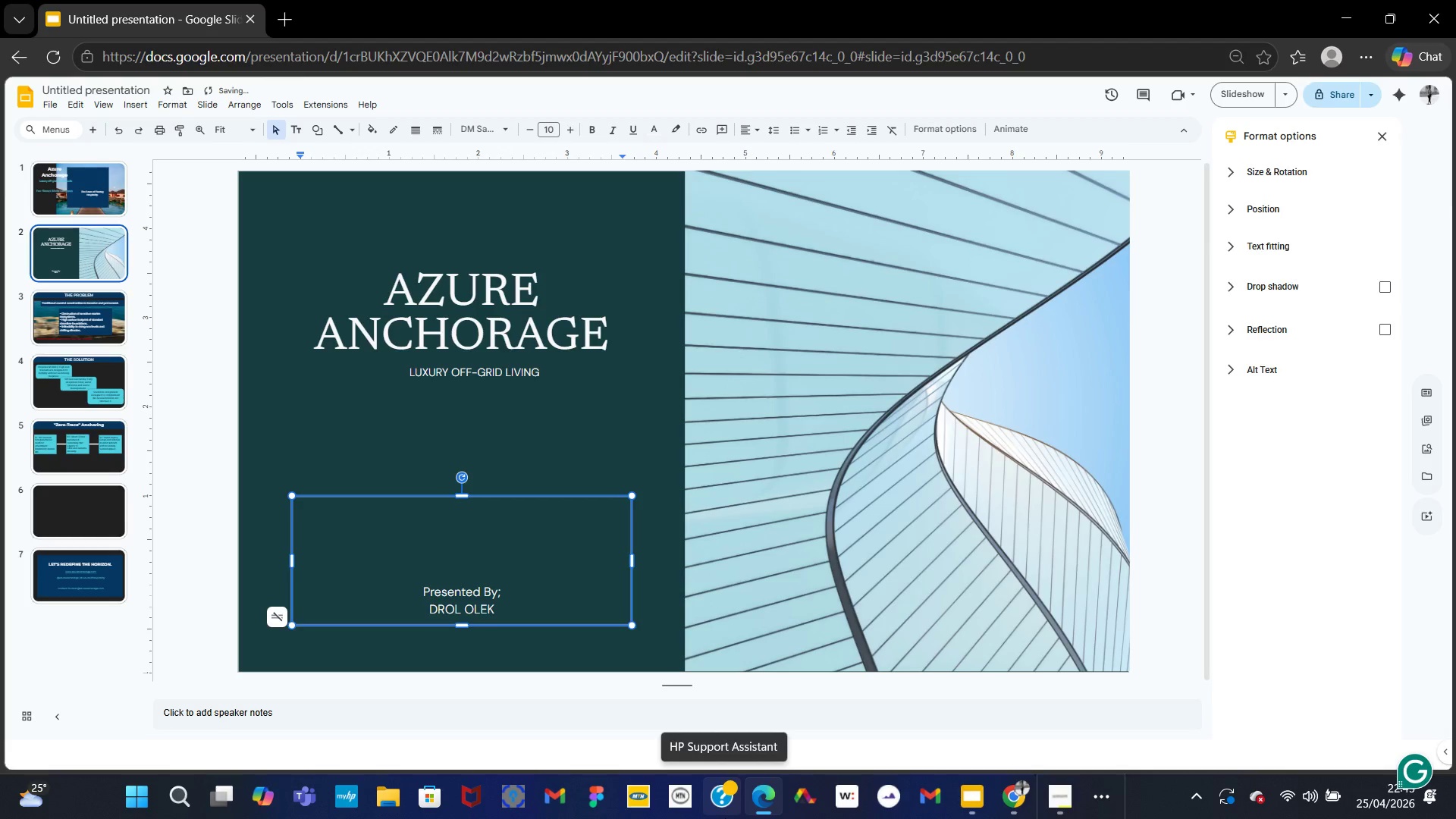 
key(Backspace)
key(Backspace)
key(Backspace)
key(Backspace)
type(NAKEL, CEO, )
 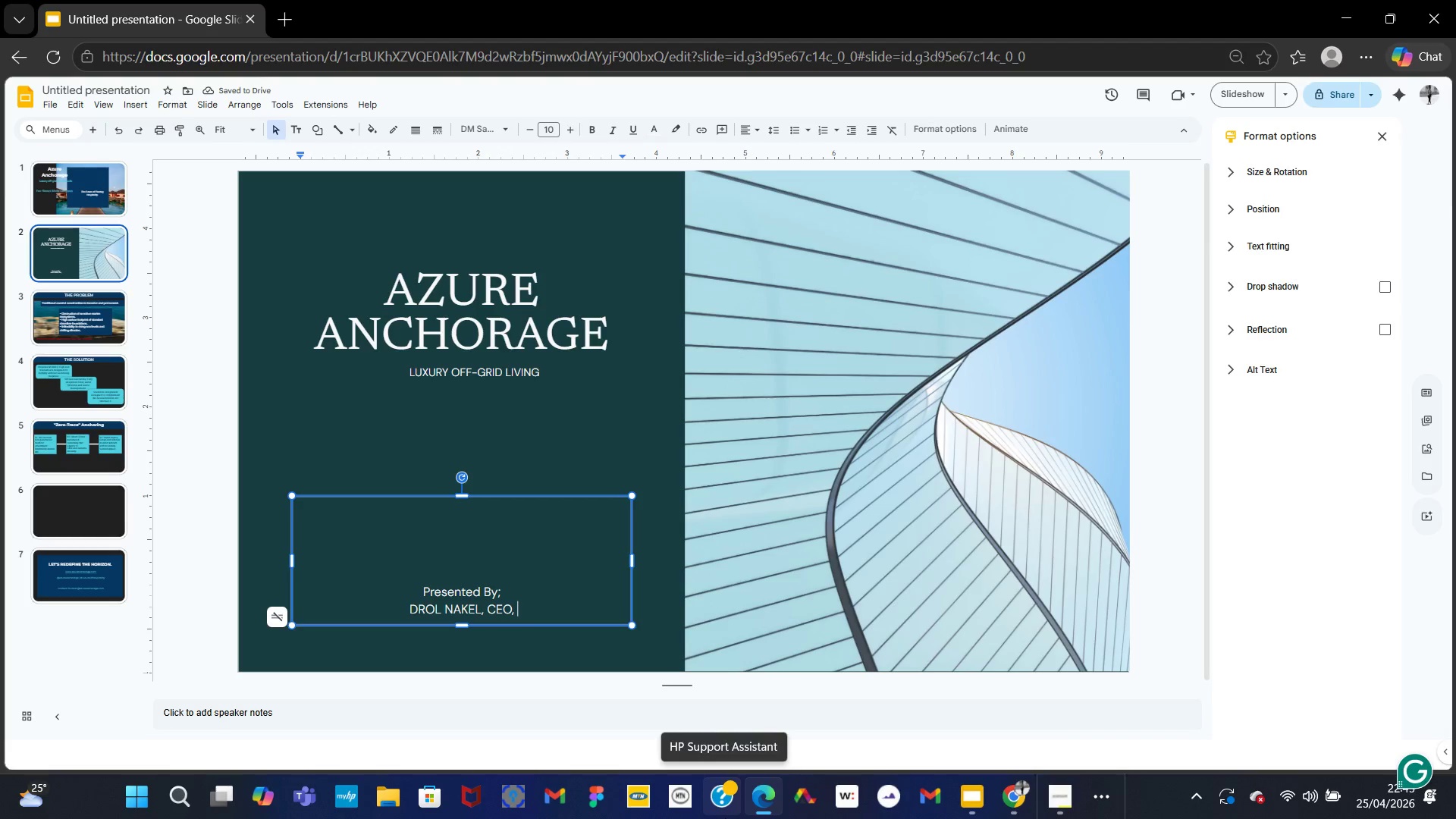 
key(Backspace)
 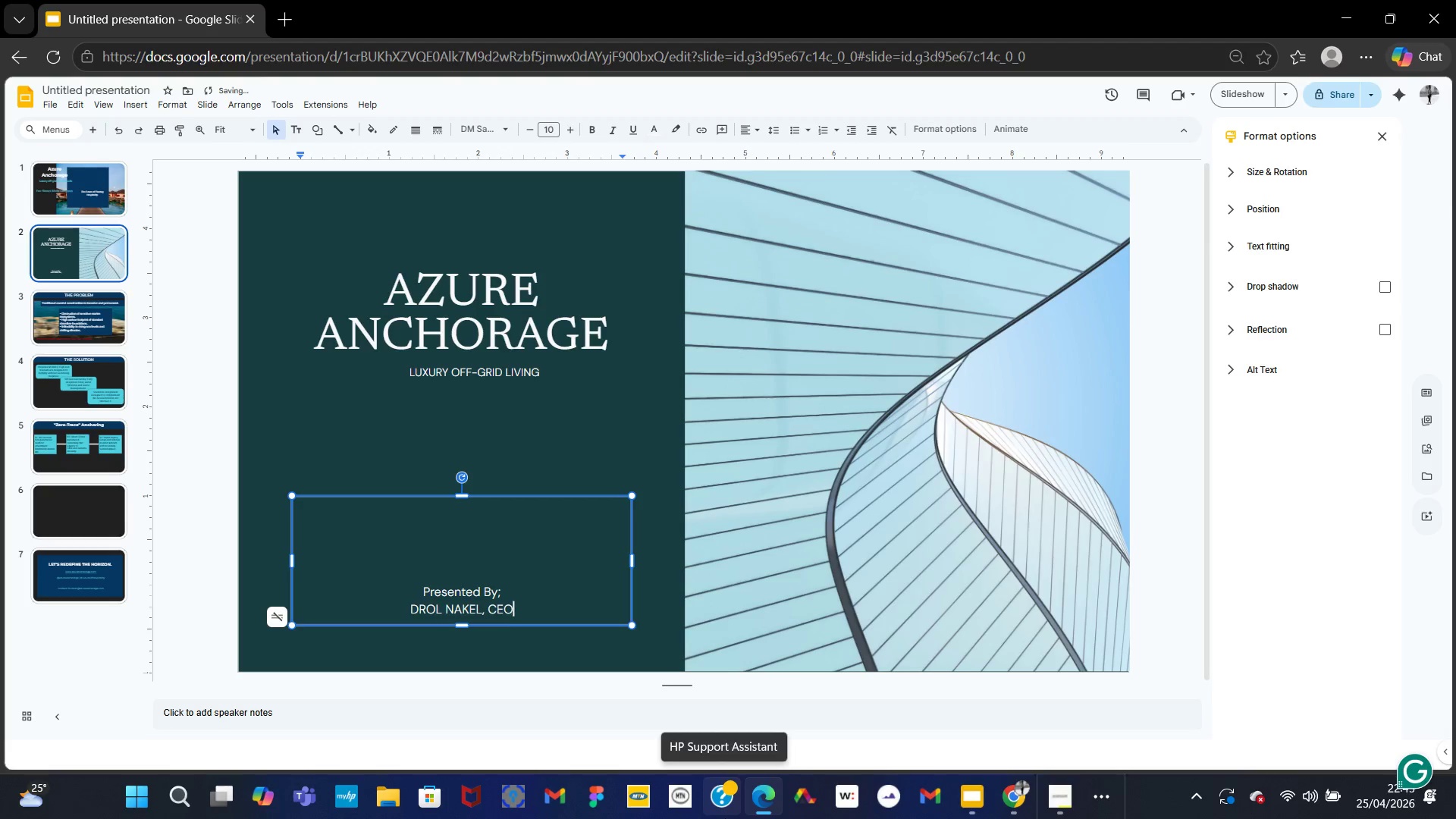 
key(Backspace)
 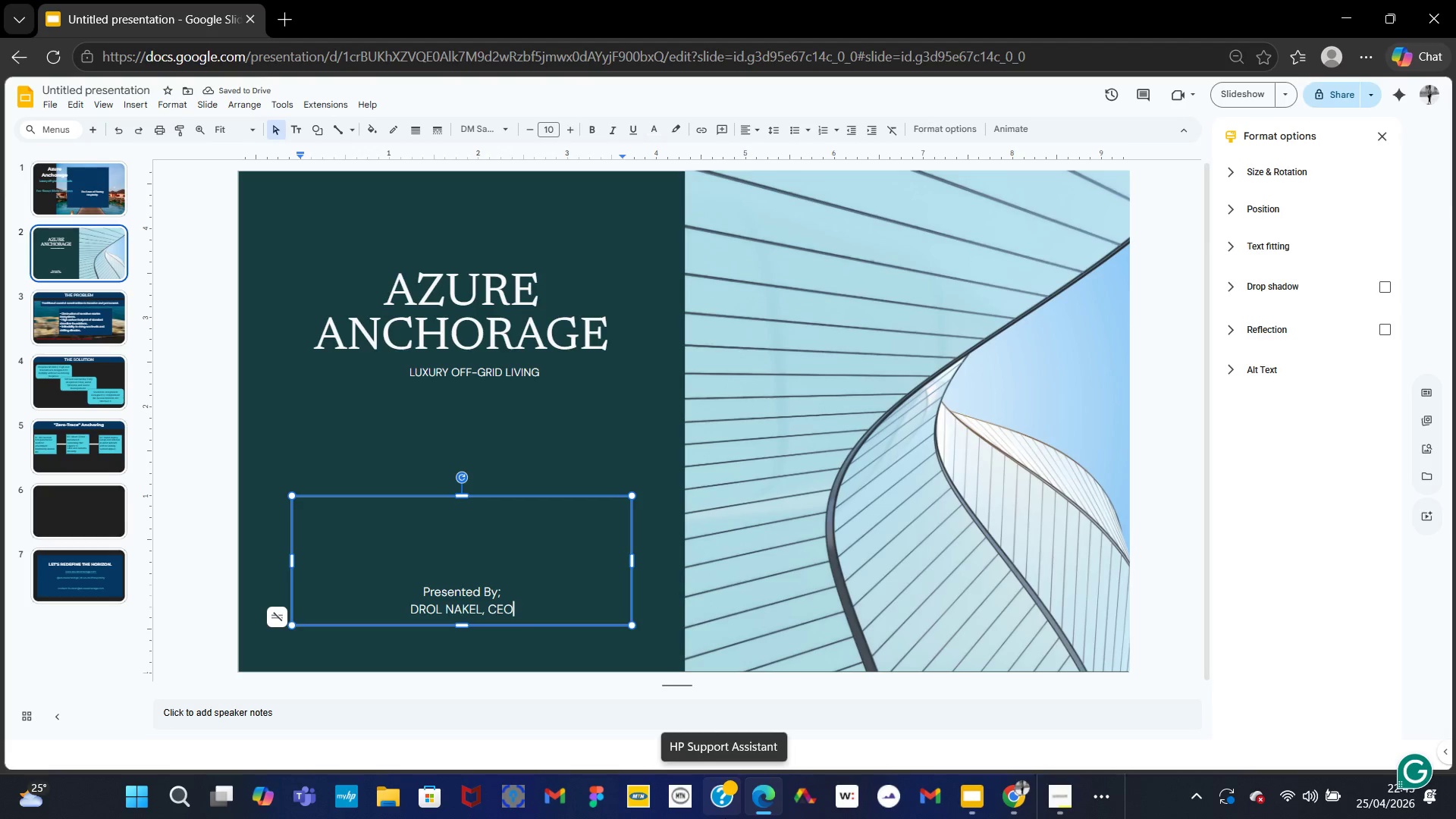 
key(Period)
 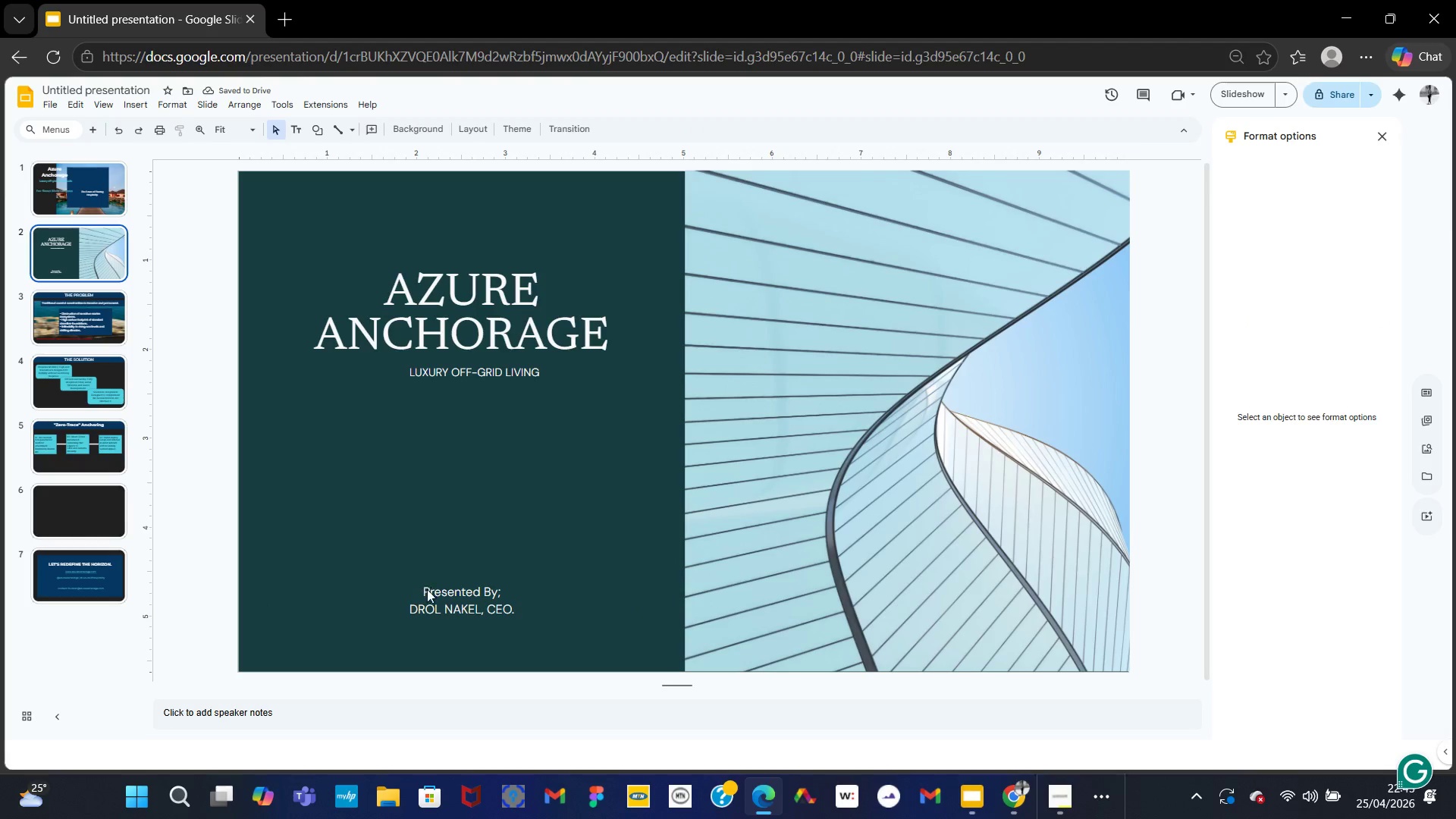 
left_click([470, 558])
 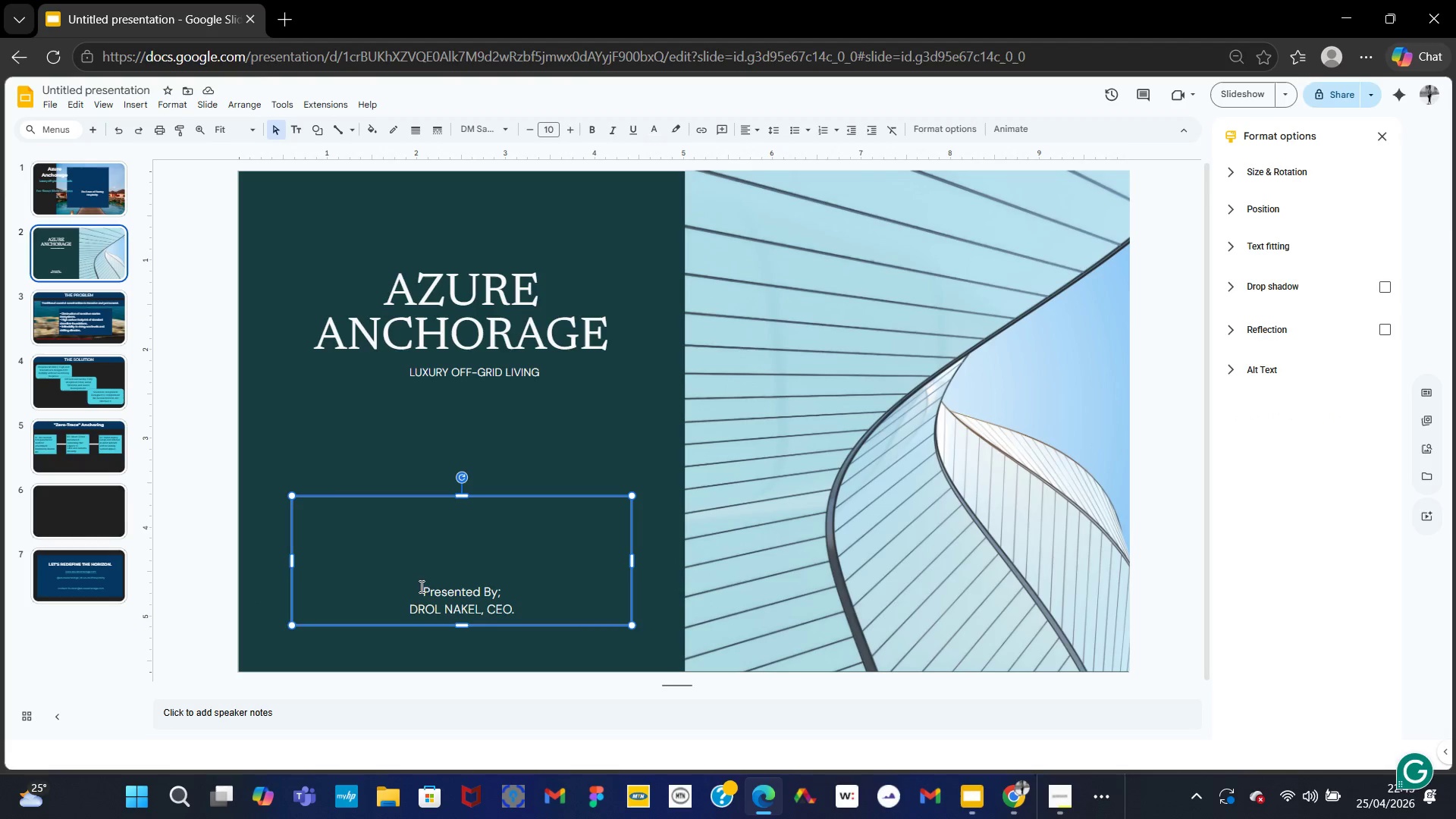 
left_click([424, 592])
 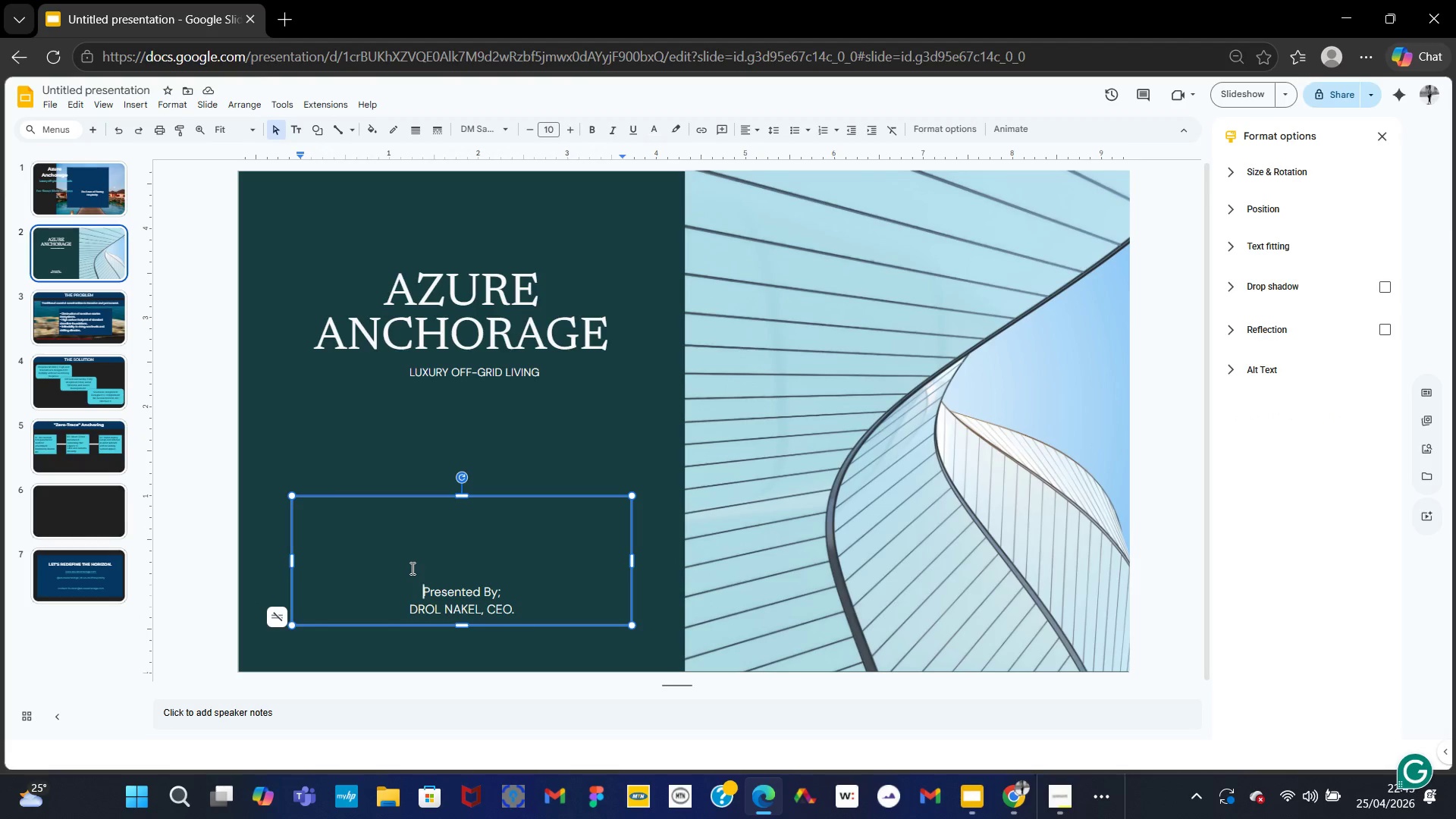 
key(Backspace)
 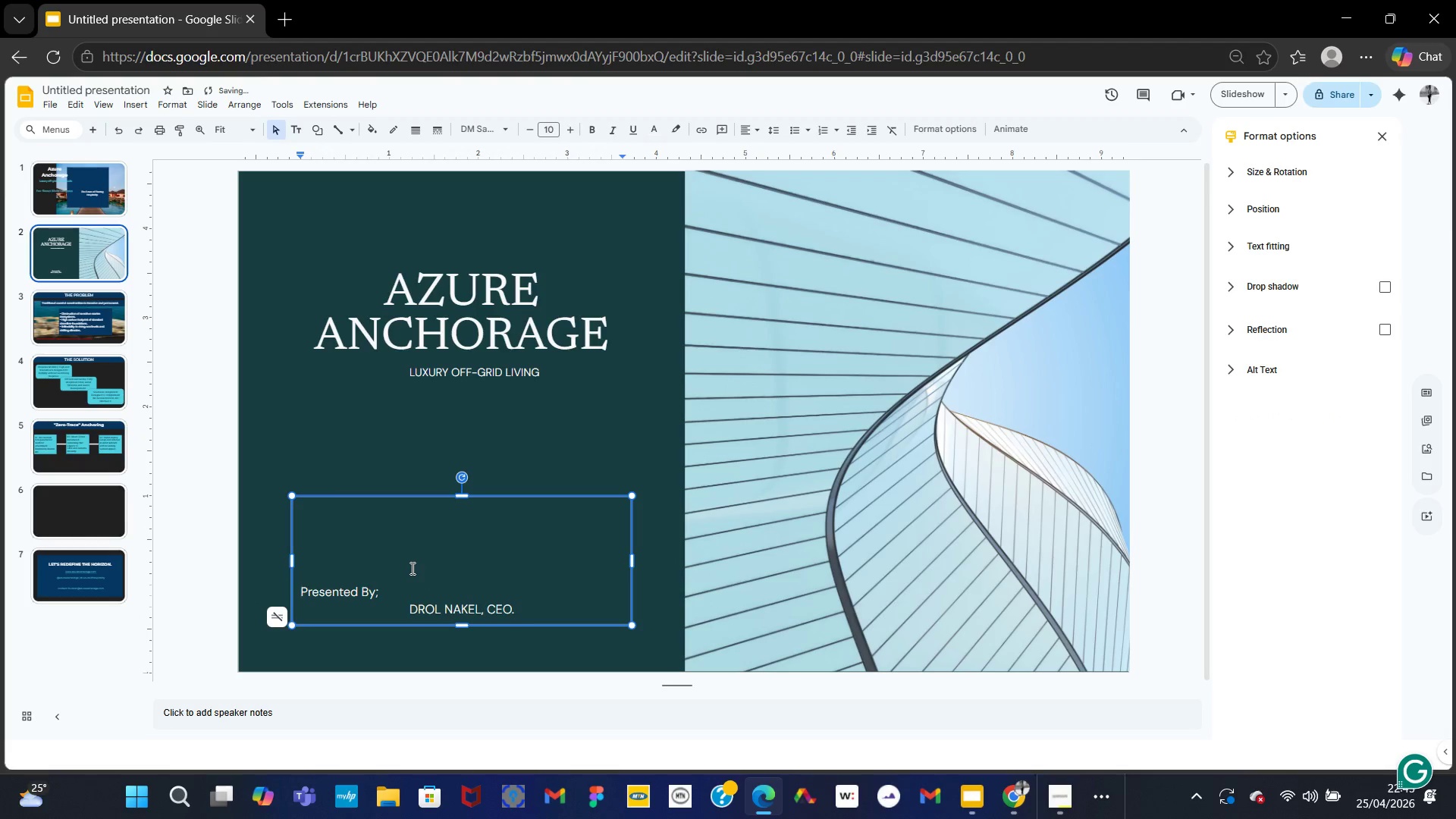 
key(Backspace)
 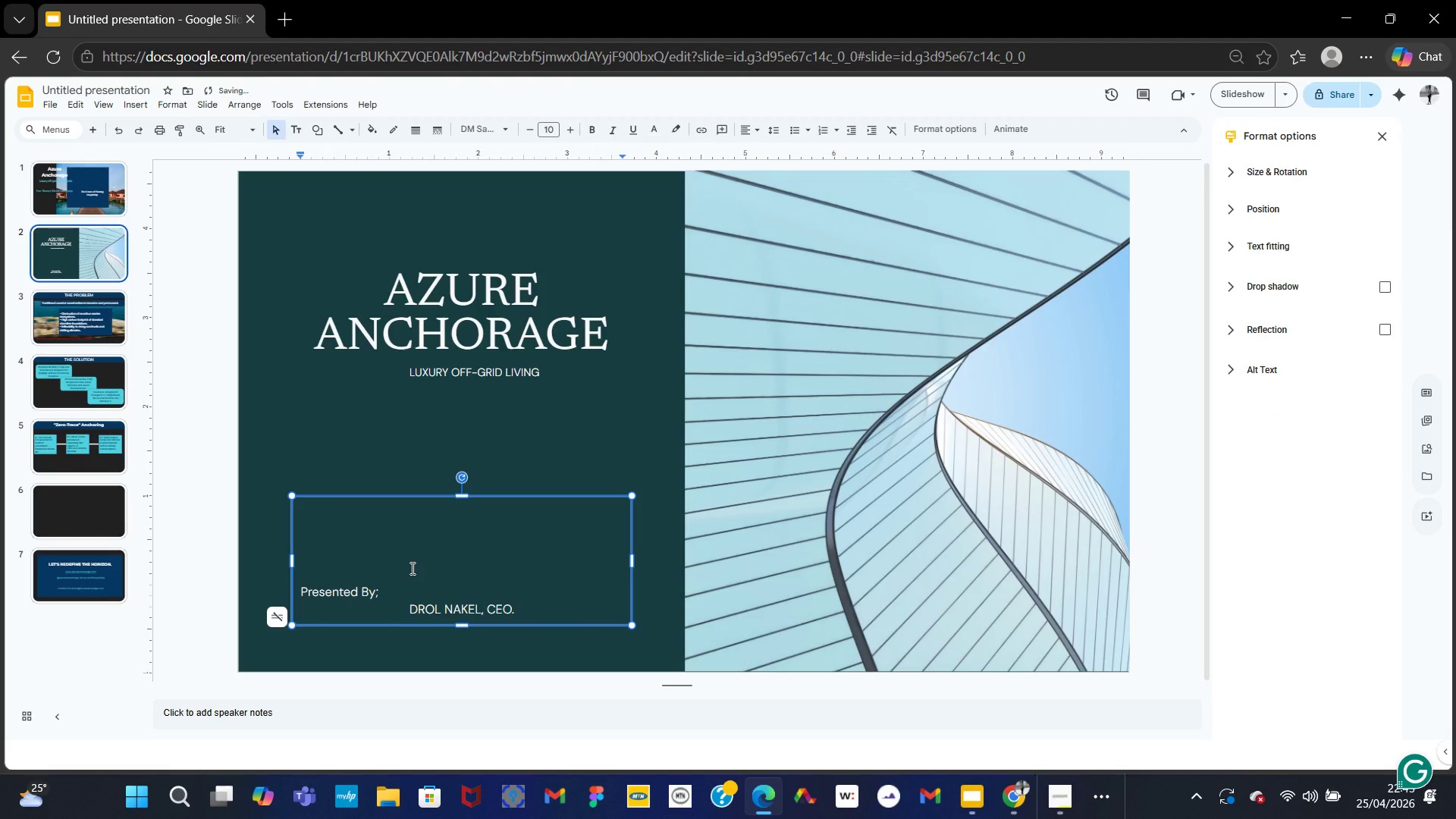 
key(Backspace)
 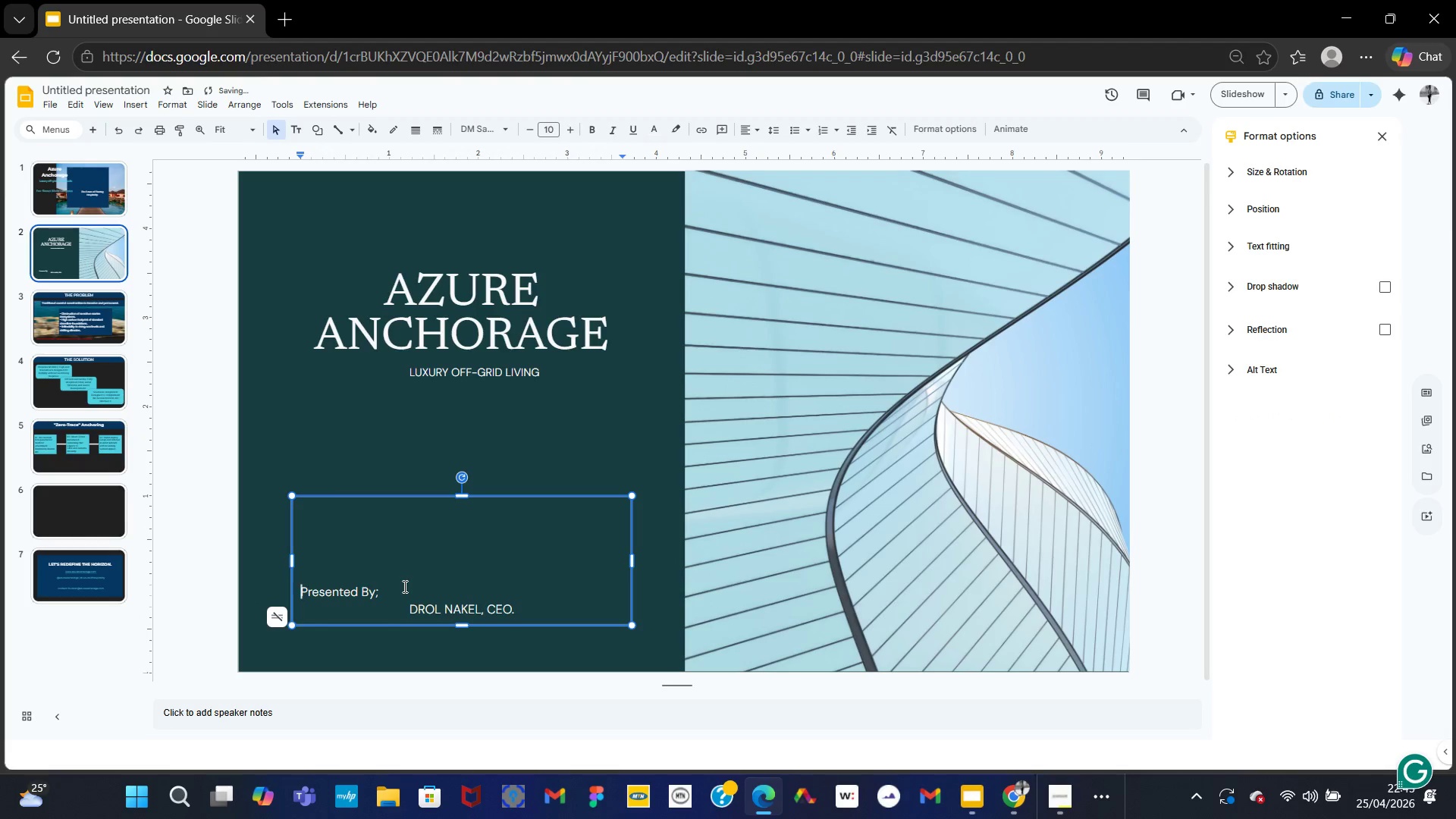 
key(Tab)
 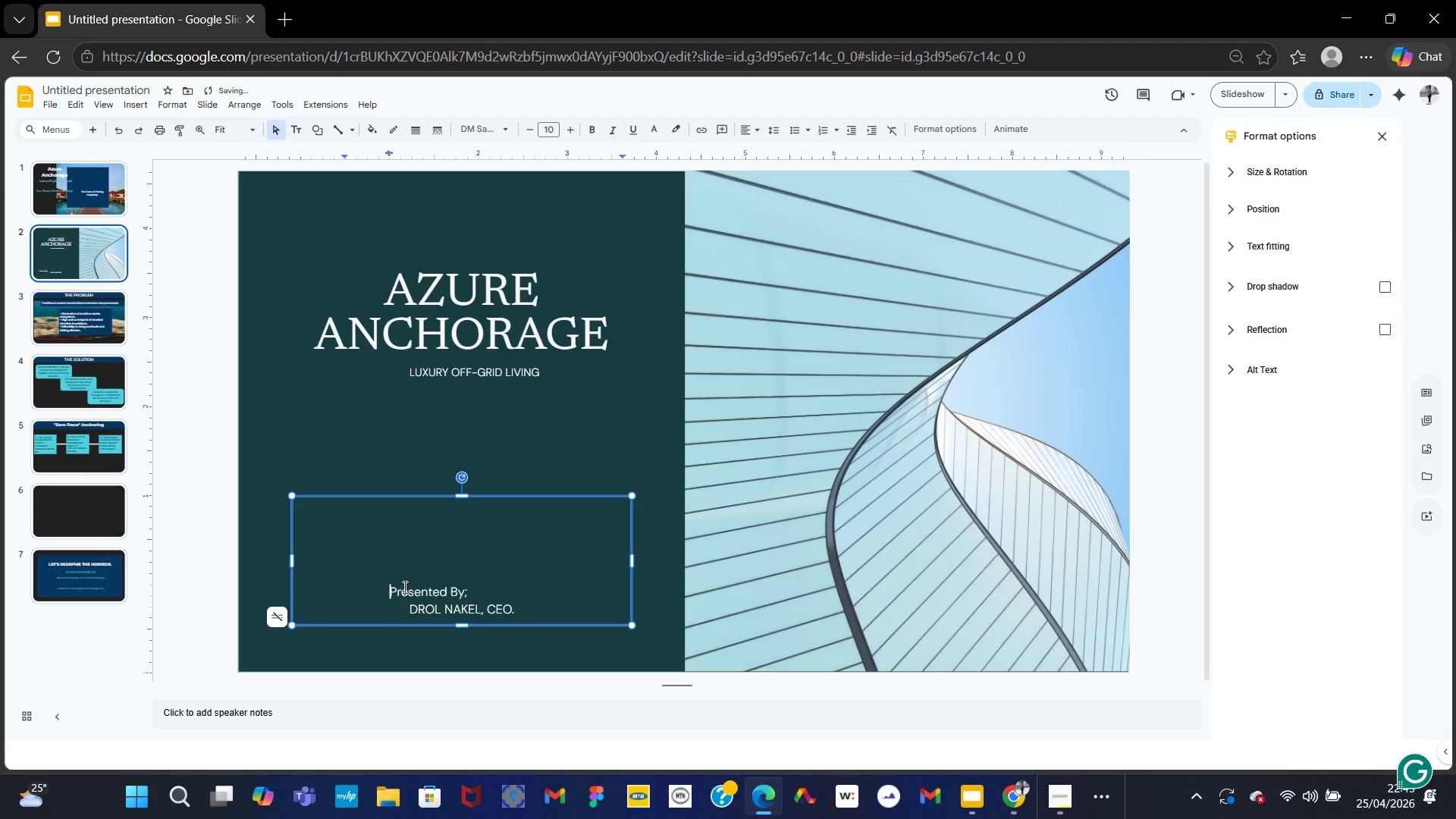 
key(Tab)
 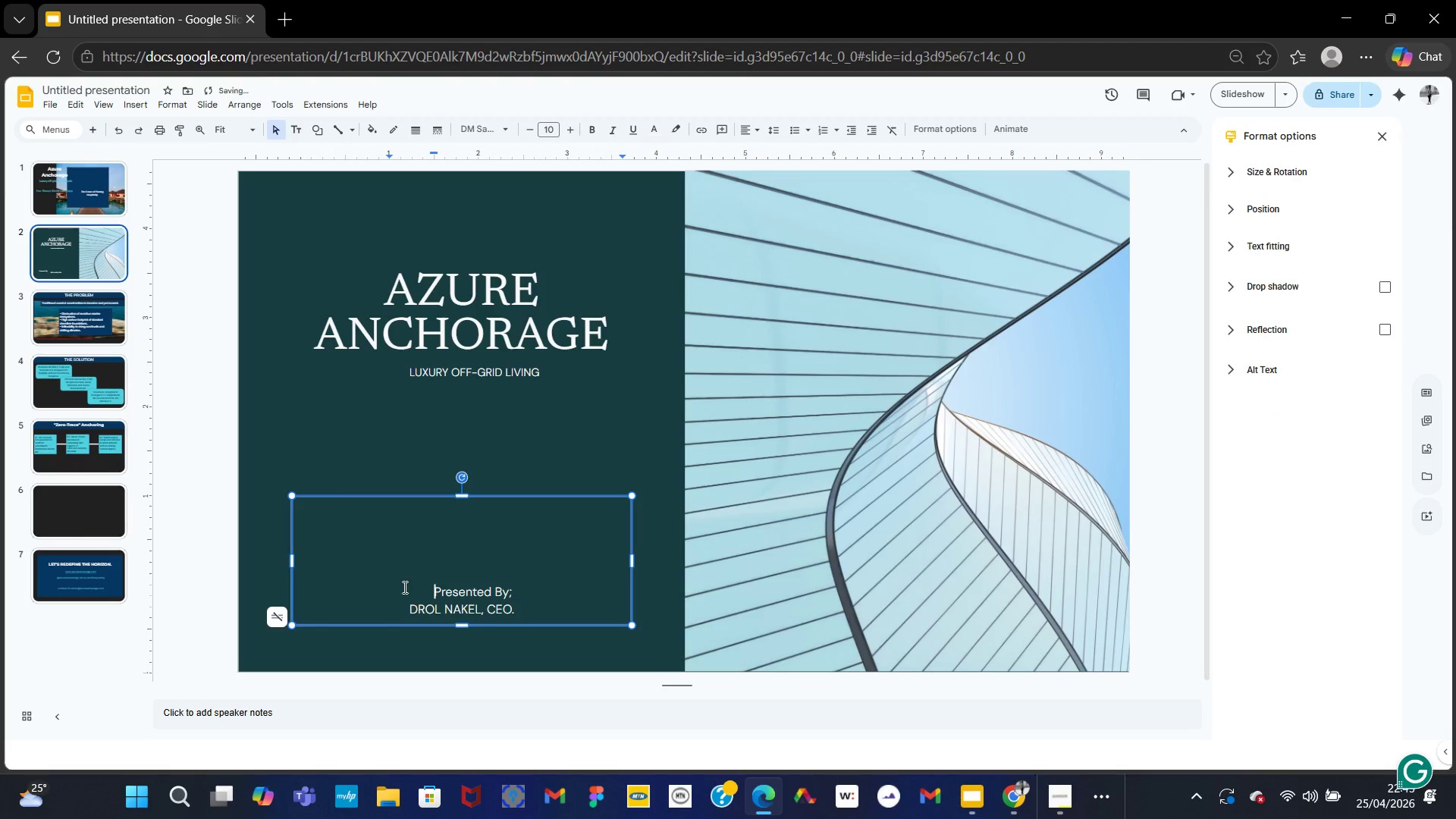 
key(Tab)
 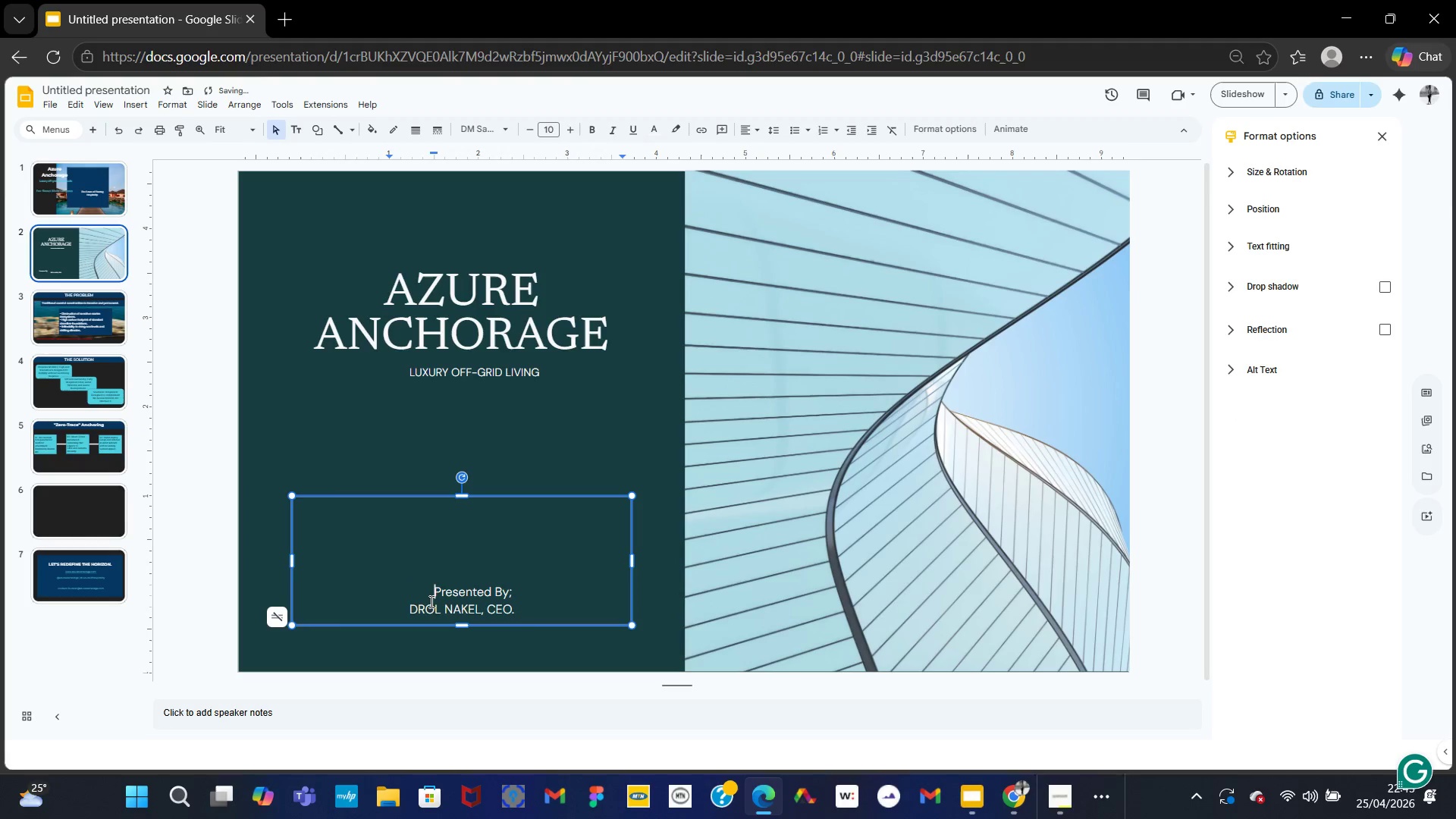 
key(Control+Z)
 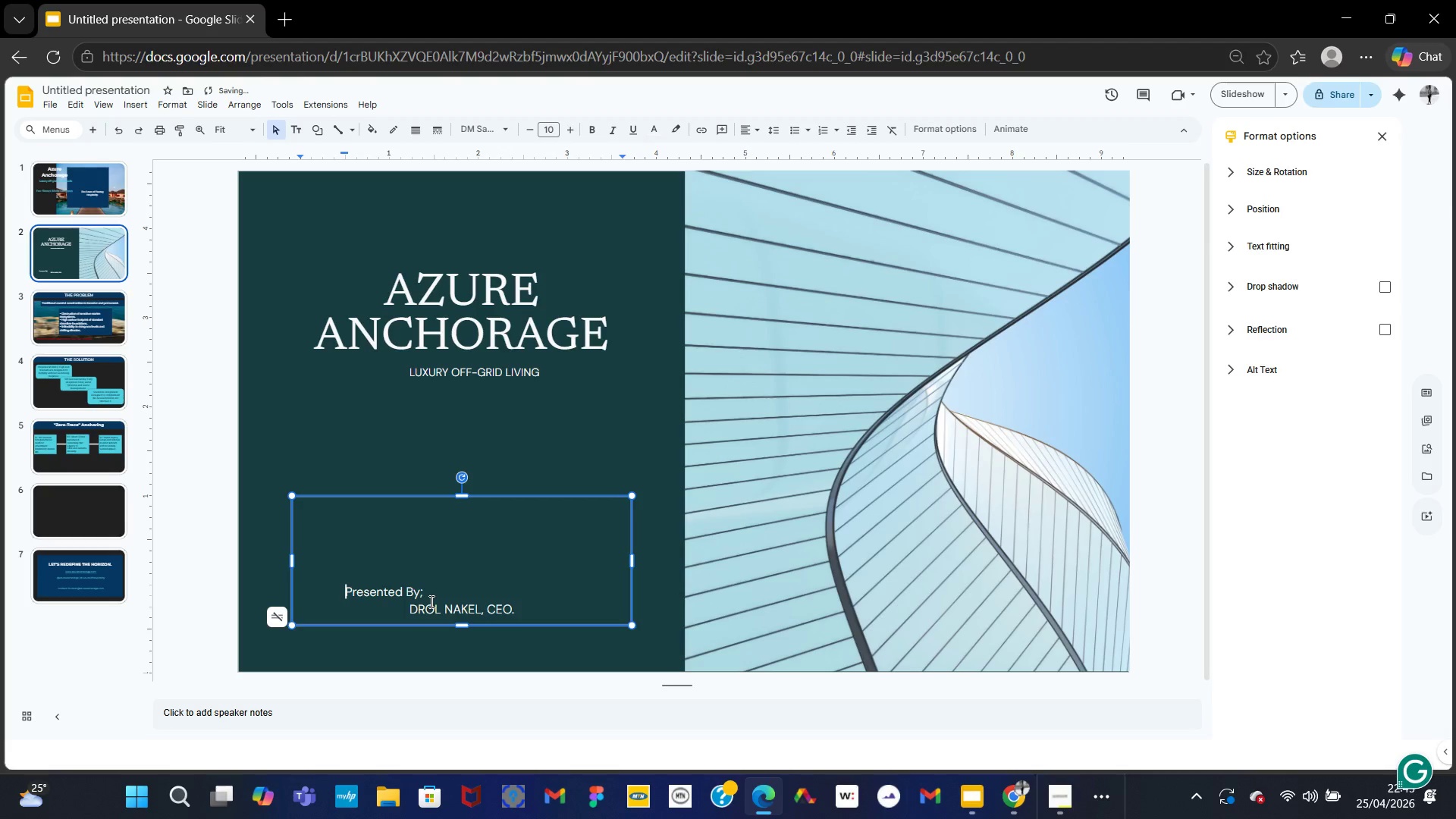 
key(Control+Z)
 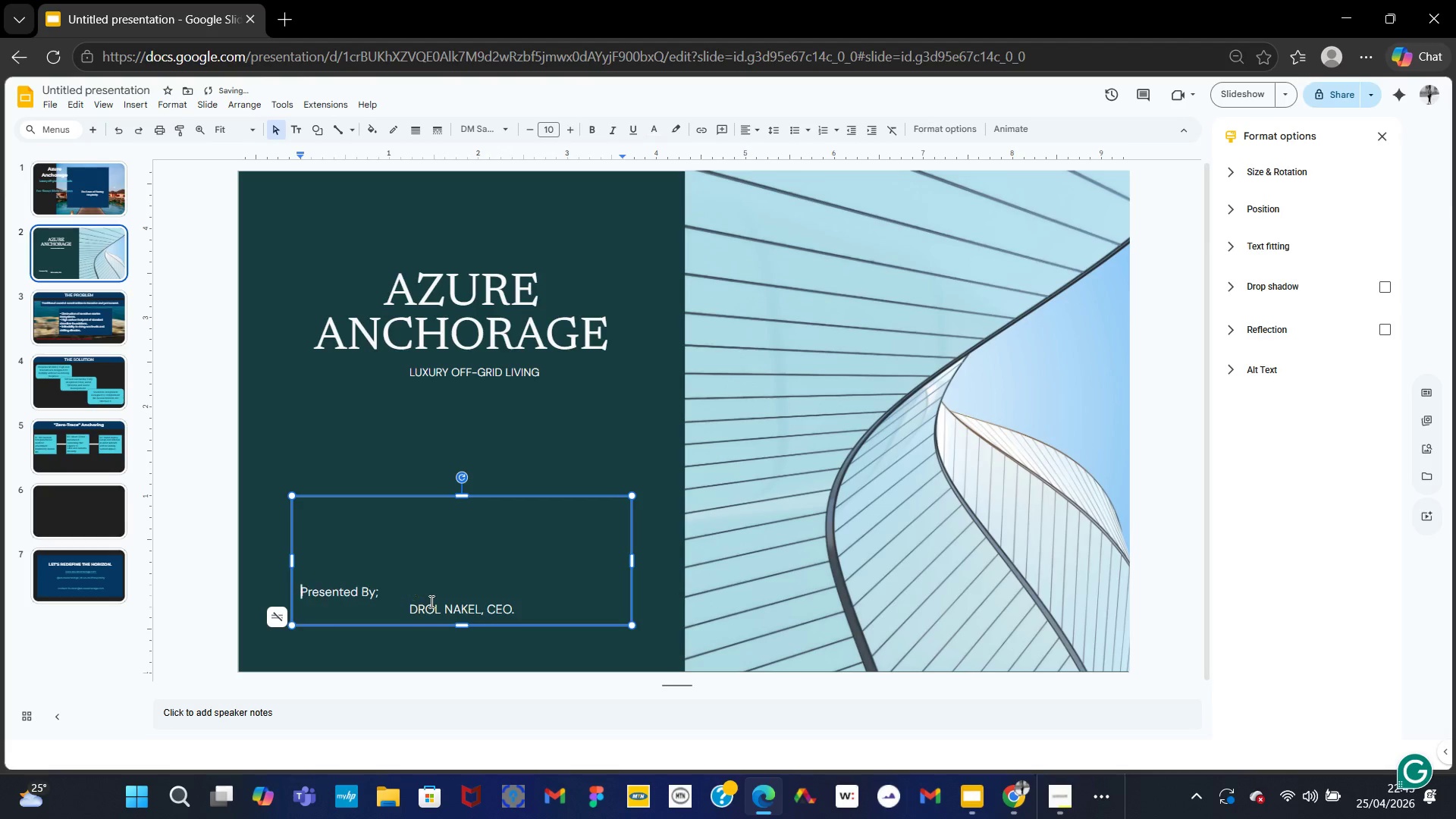 
key(Control+Z)
 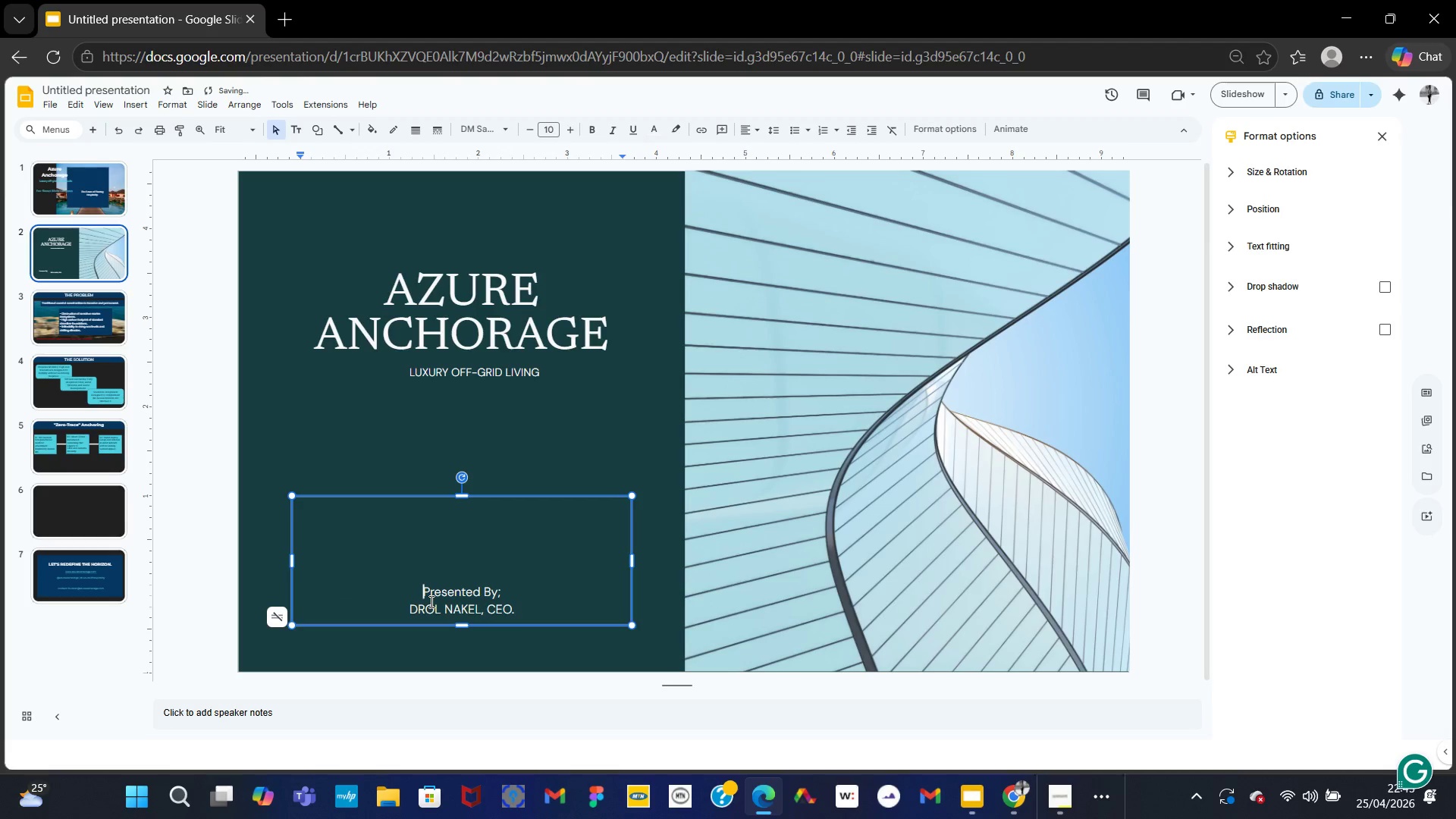 
key(Control+Z)
 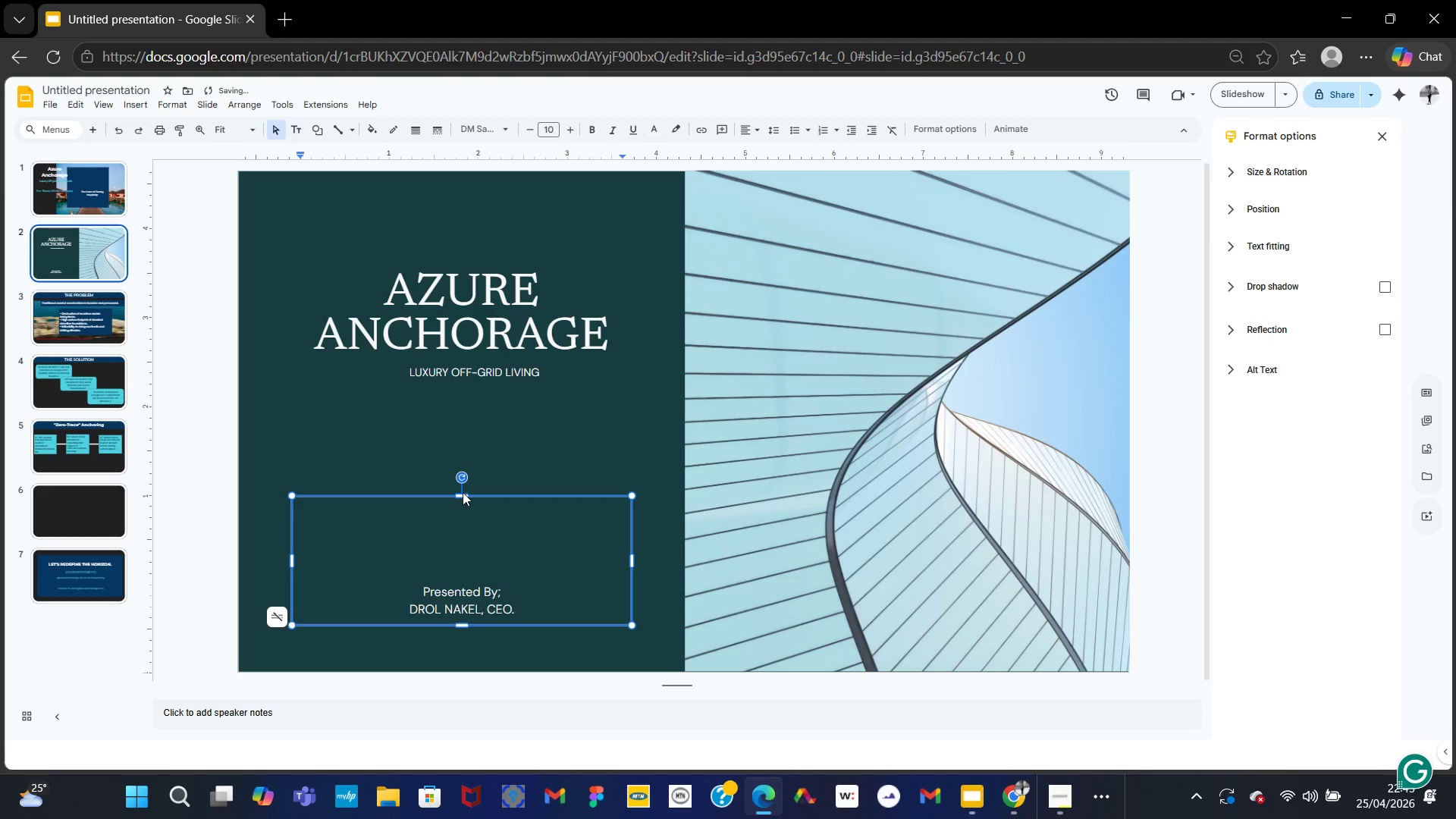 
left_click_drag(start_coordinate=[463, 498], to_coordinate=[465, 578])
 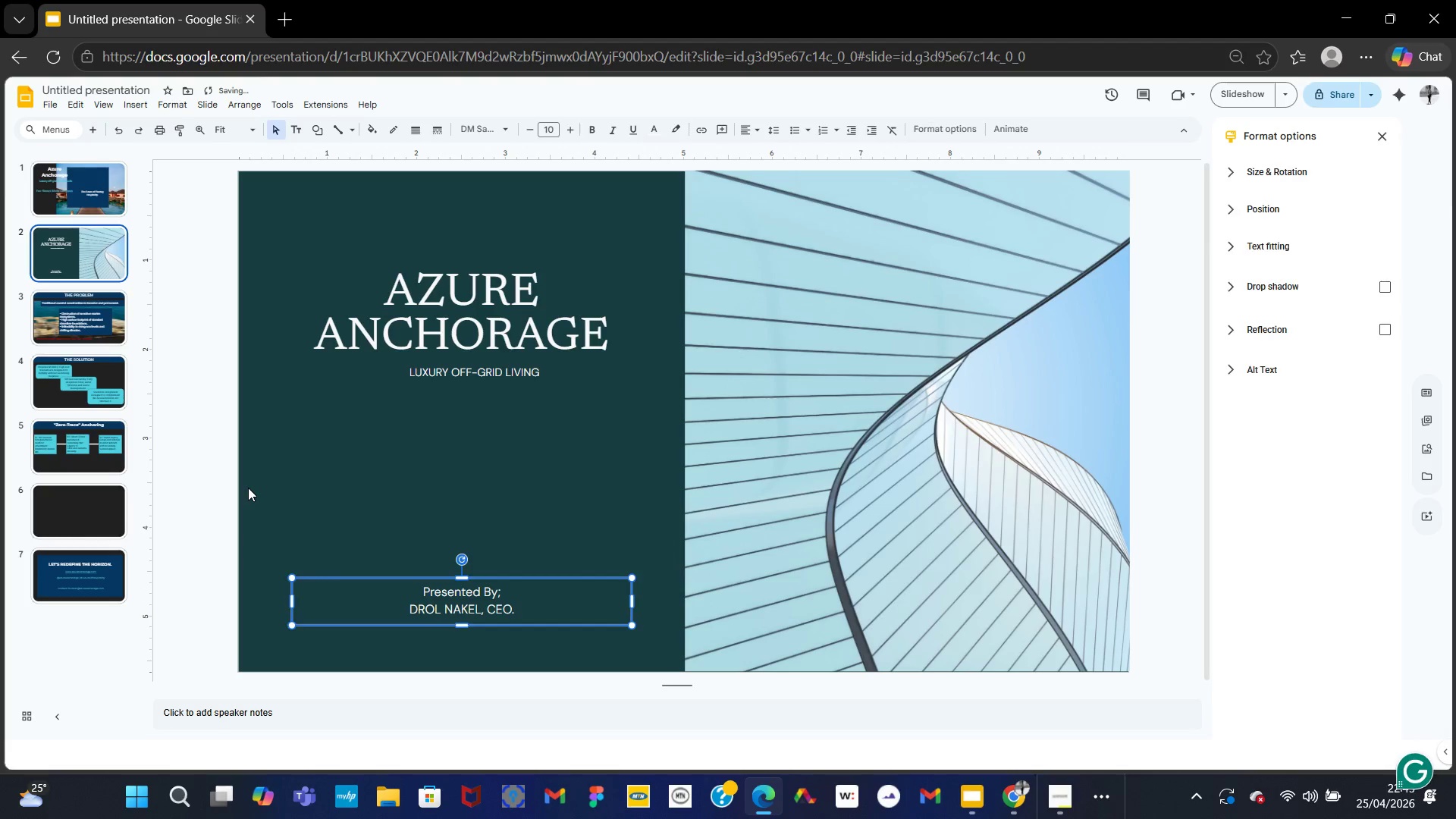 
left_click([248, 488])
 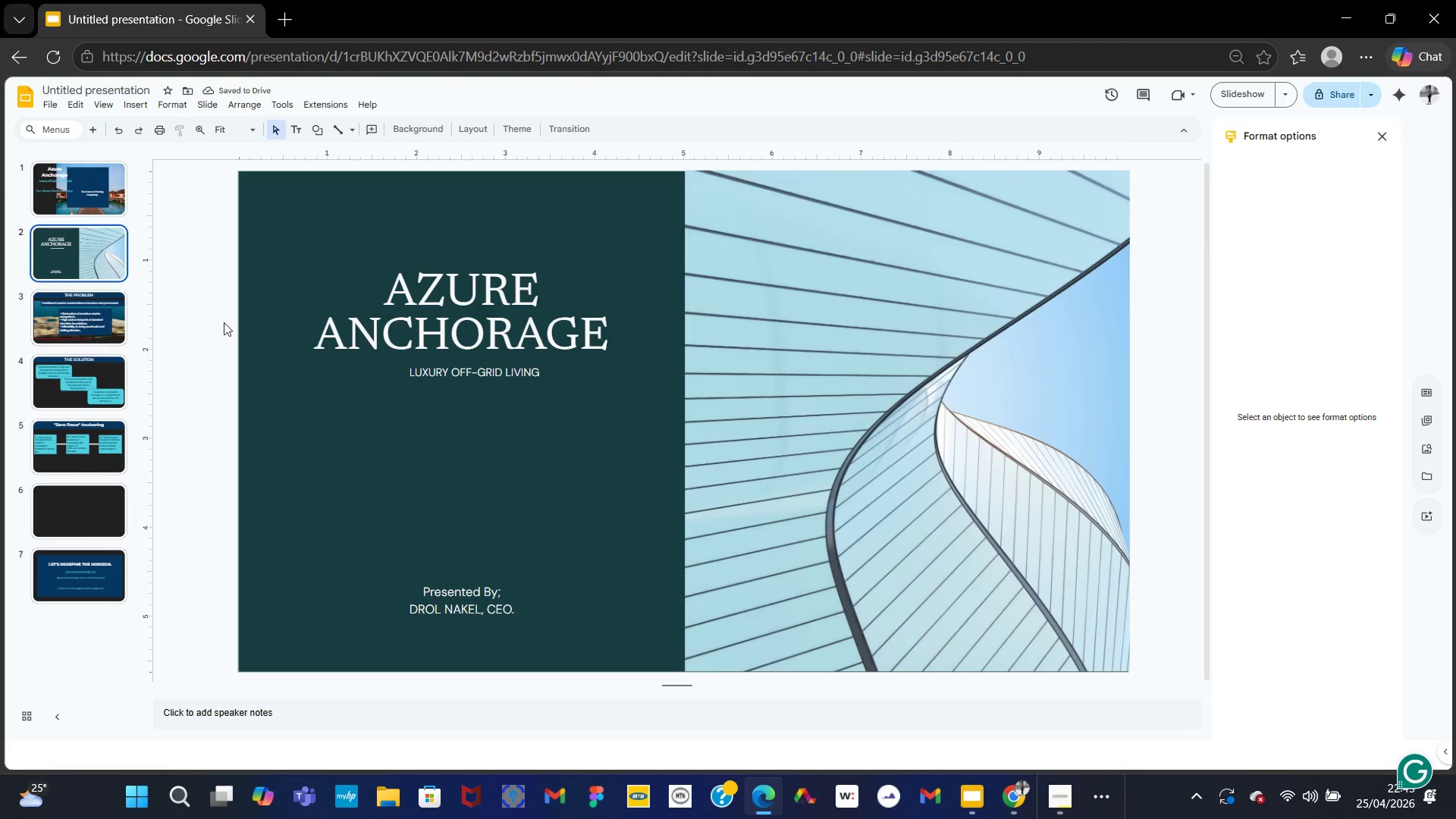 
wait(6.08)
 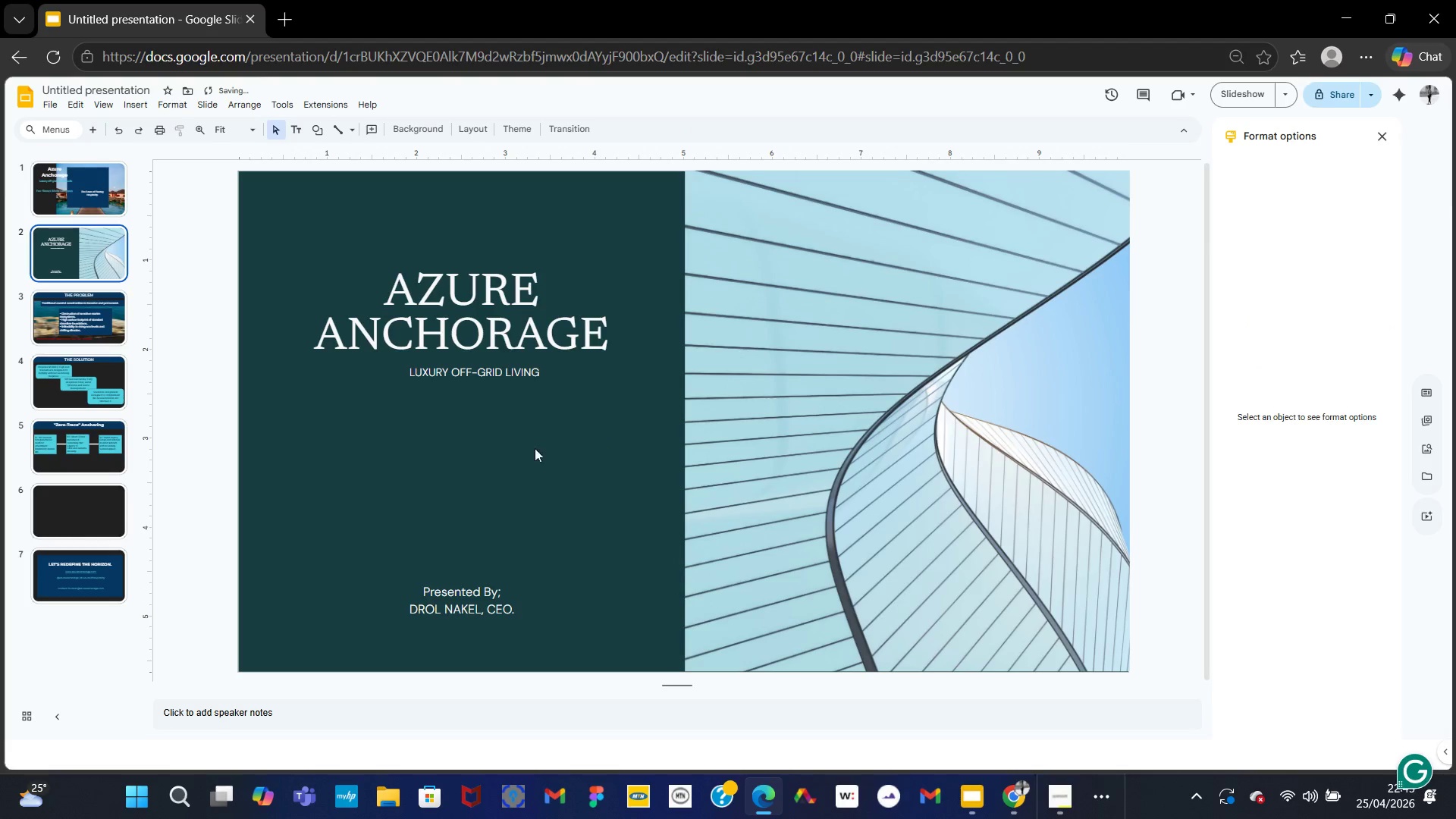 
left_click([1436, 395])
 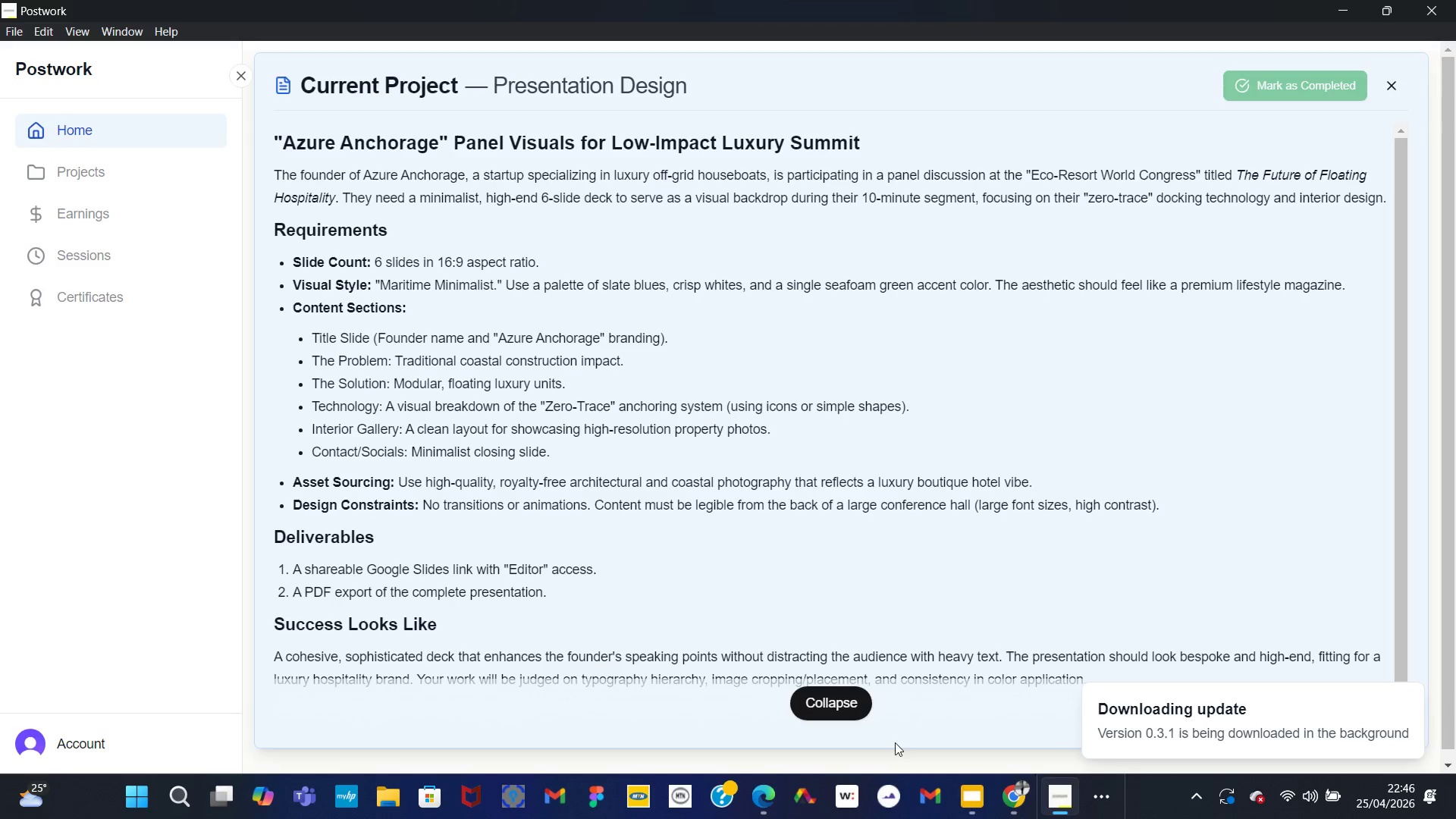 
wait(18.08)
 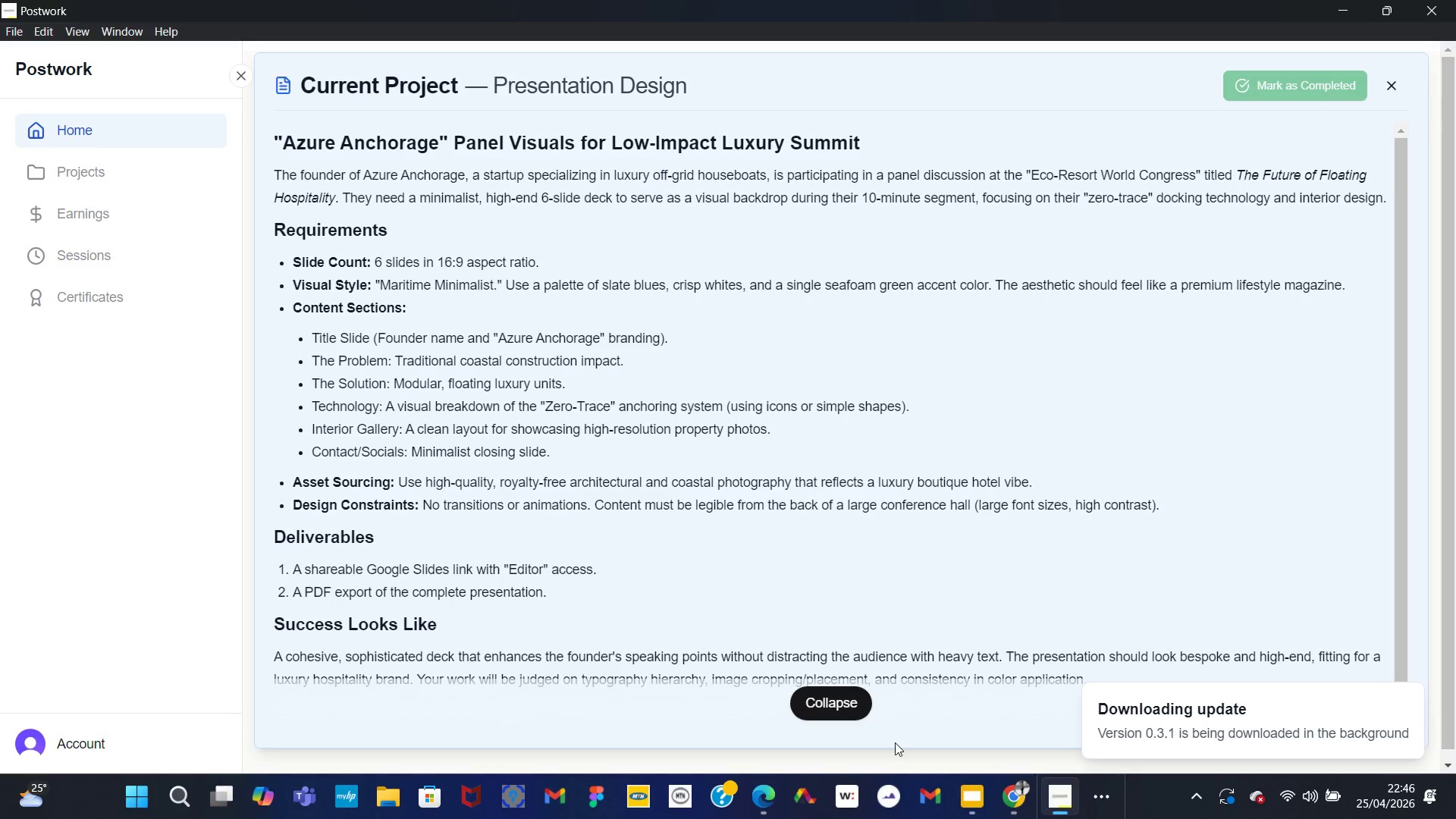 
scroll: coordinate [1352, 517], scroll_direction: down, amount: 13.0
 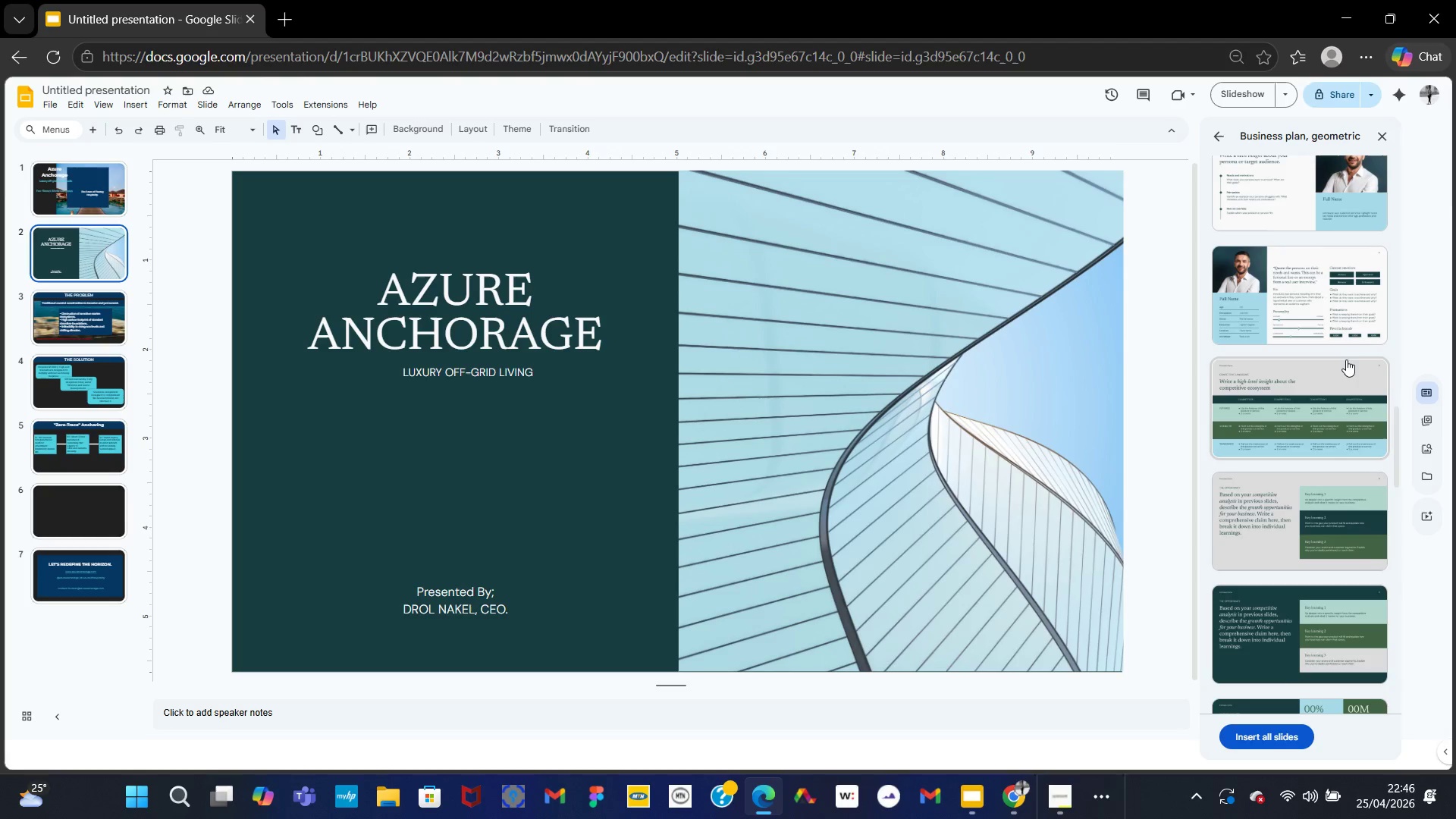 
wait(16.58)
 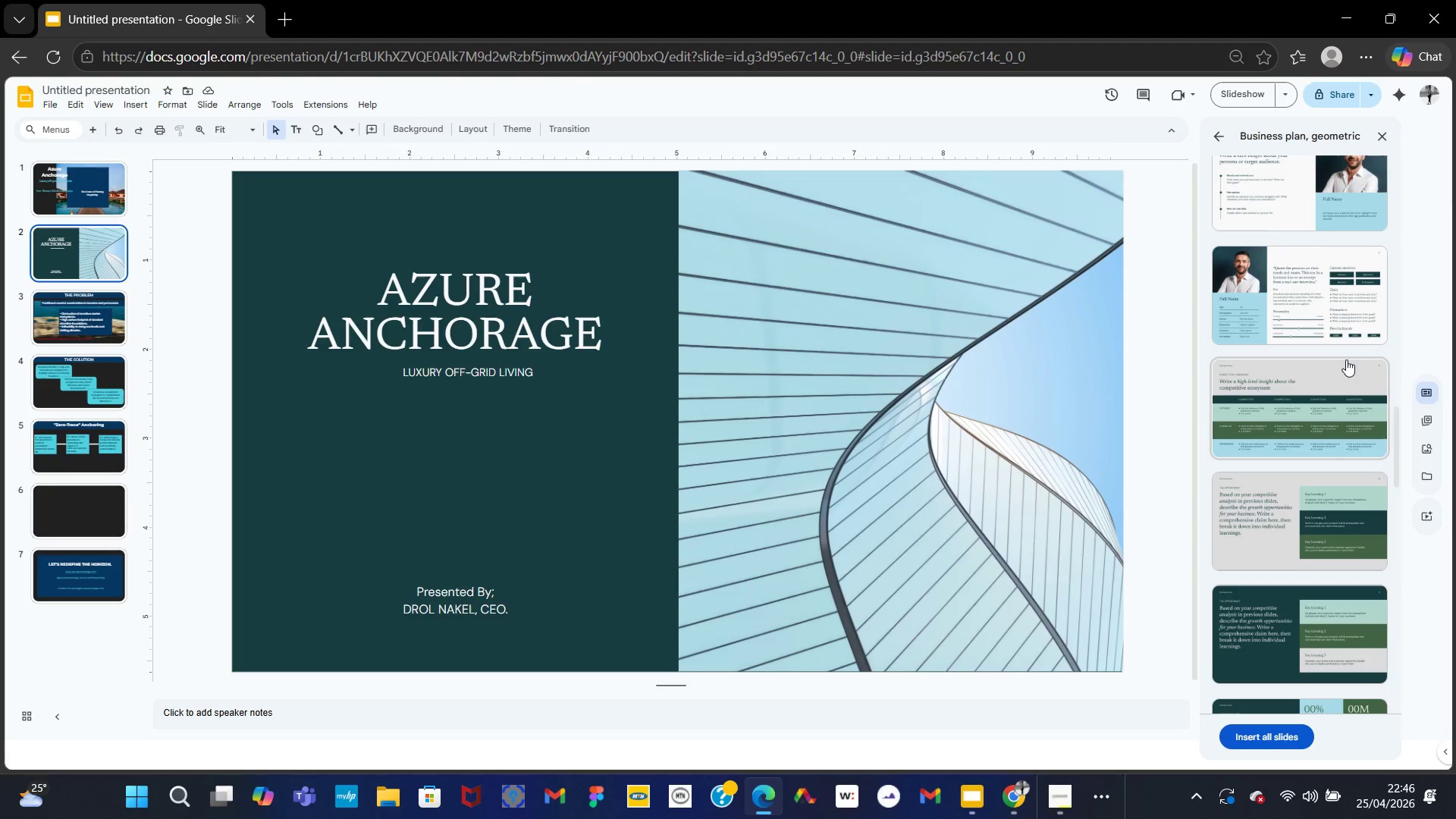 
scroll: coordinate [1311, 309], scroll_direction: up, amount: 3.0
 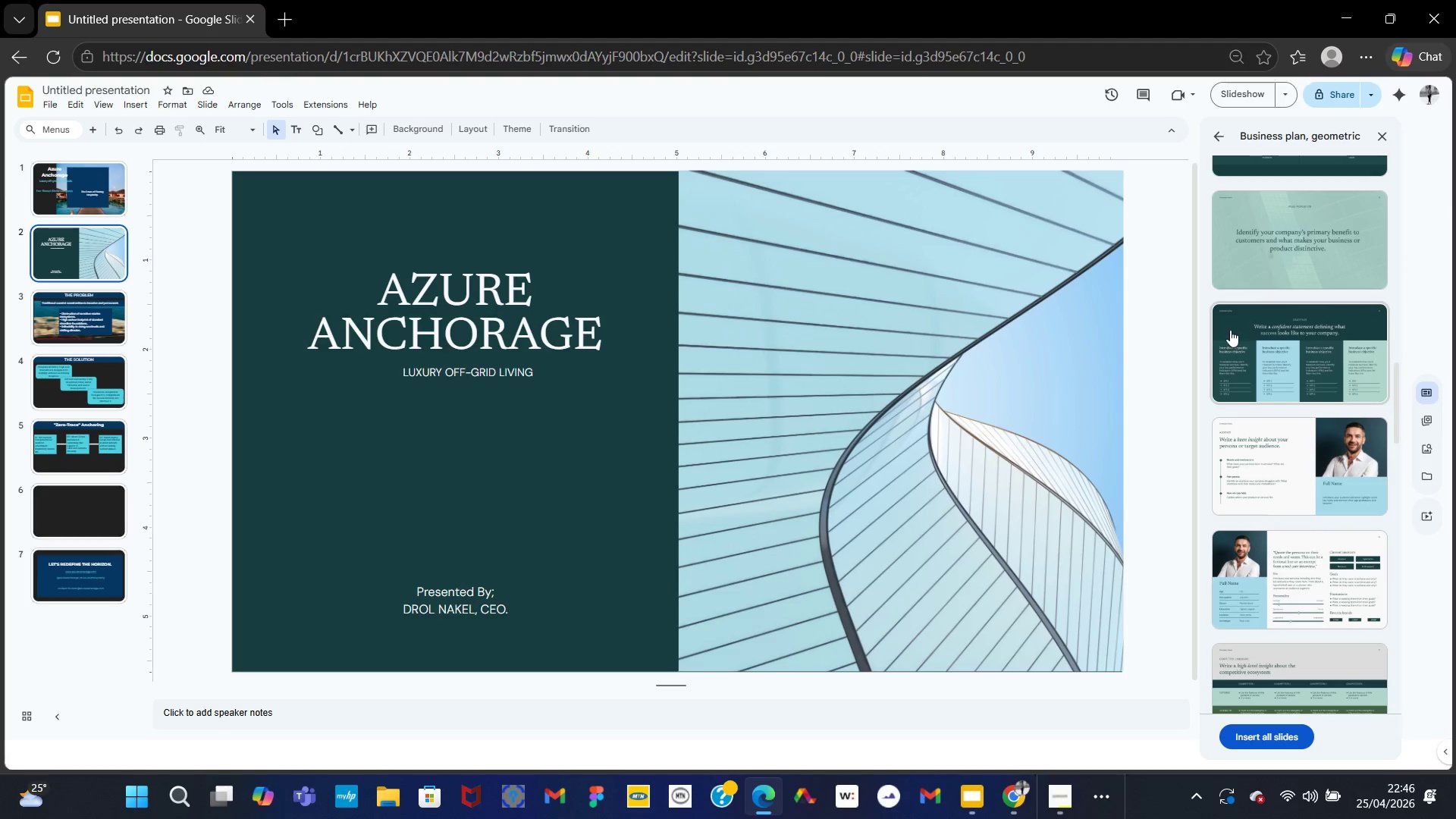 
left_click([1303, 343])
 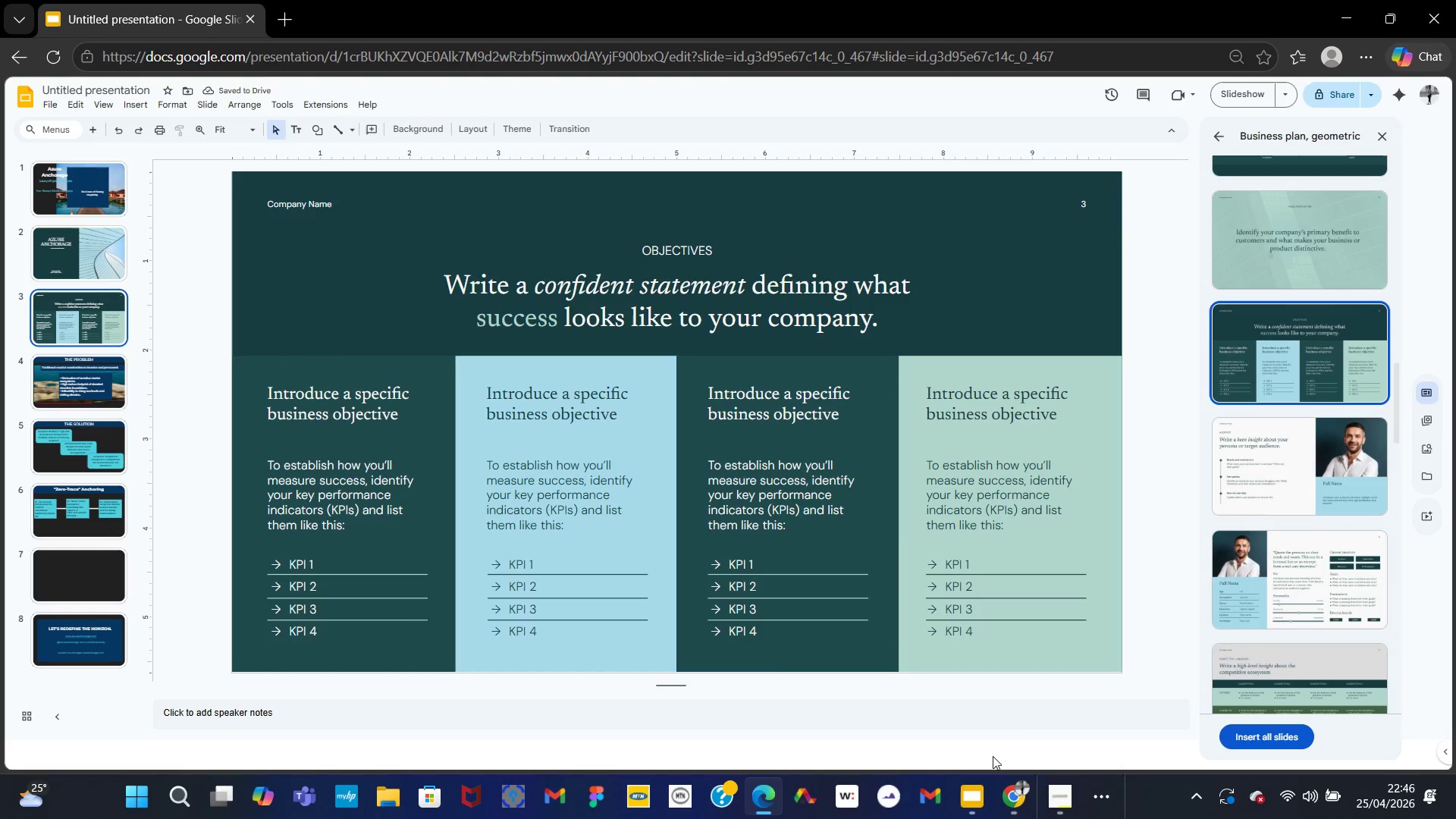 
wait(5.69)
 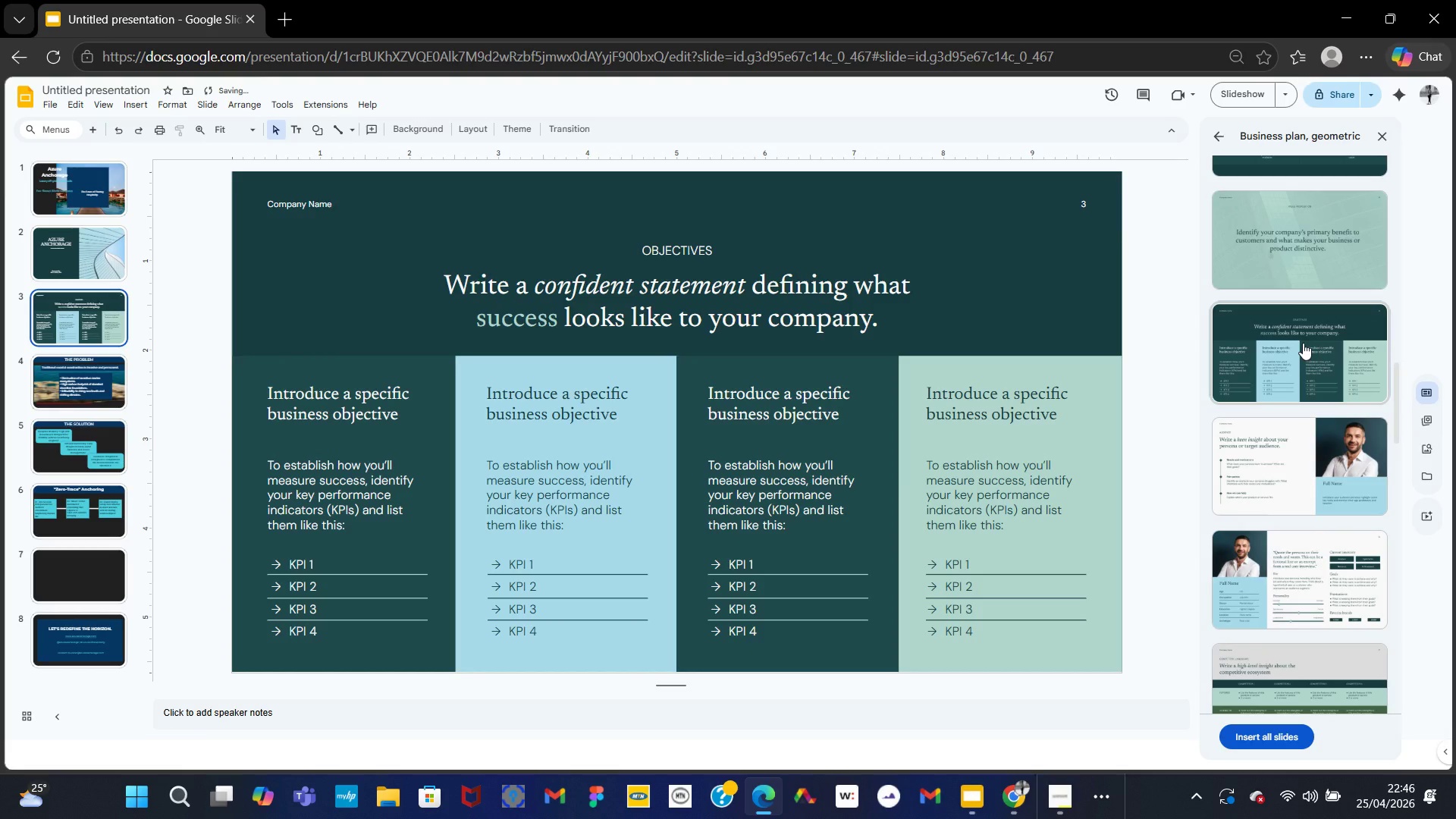 
left_click([1051, 789])